 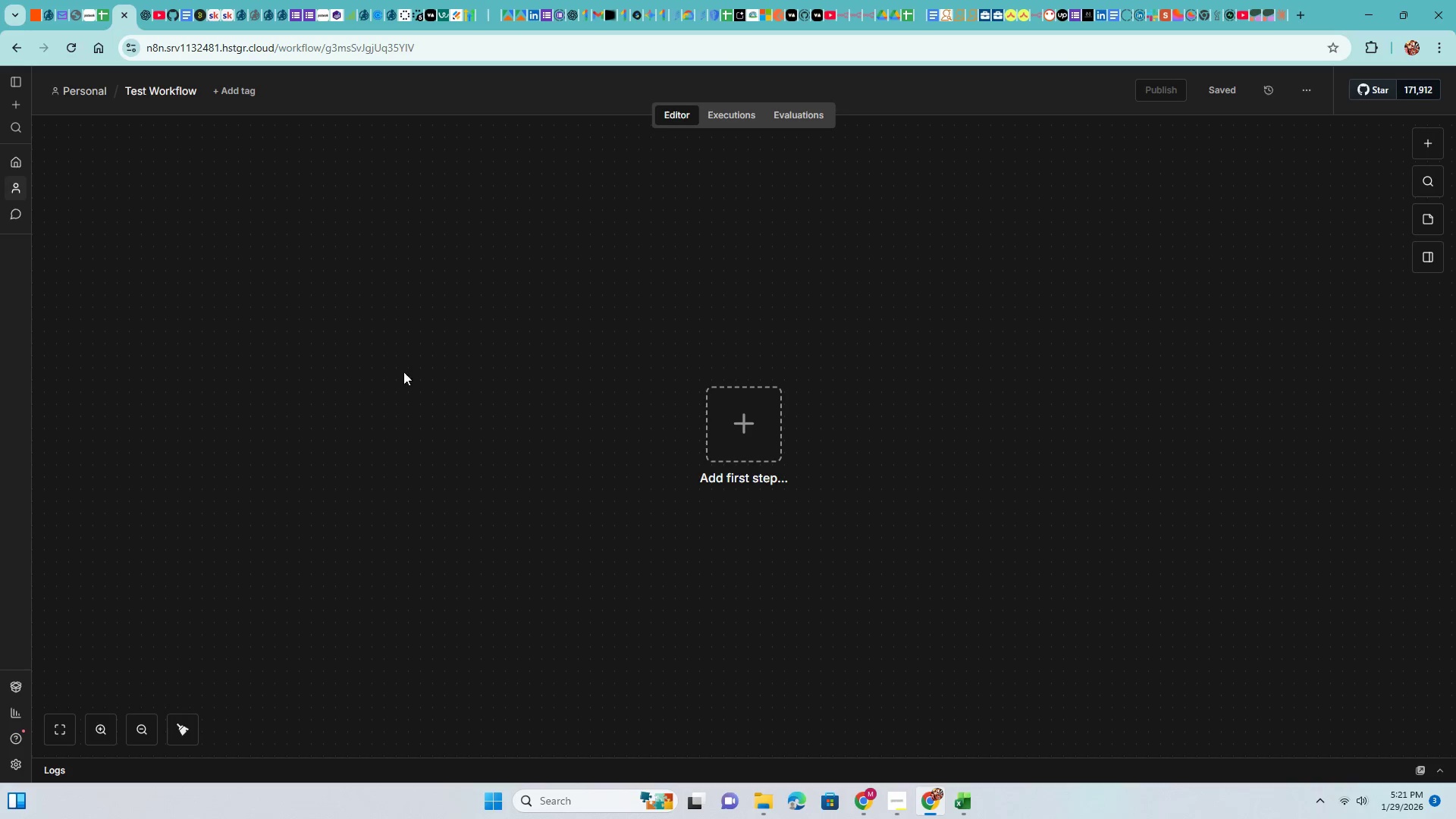 
left_click([742, 430])
 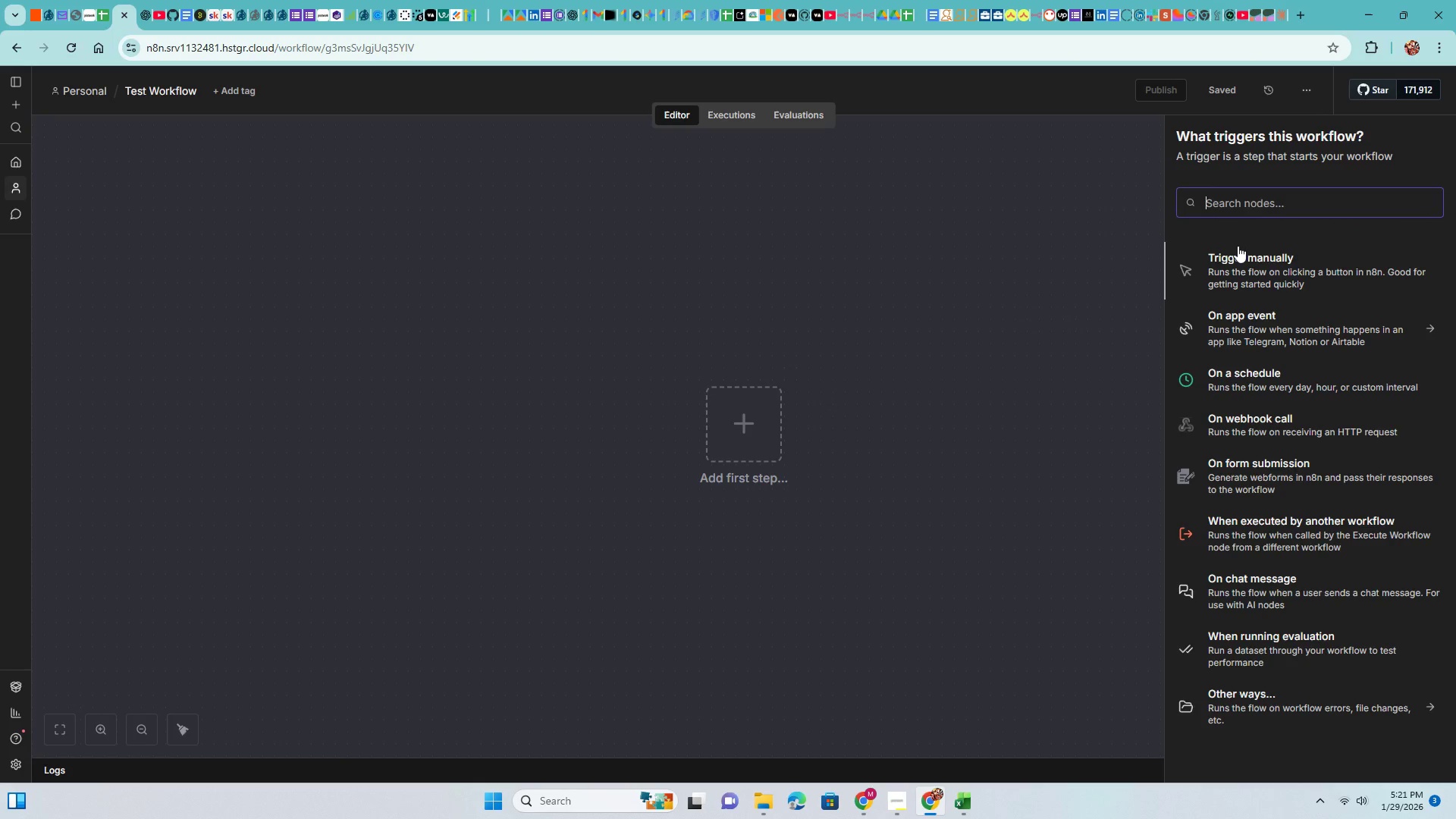 
type(shee)
 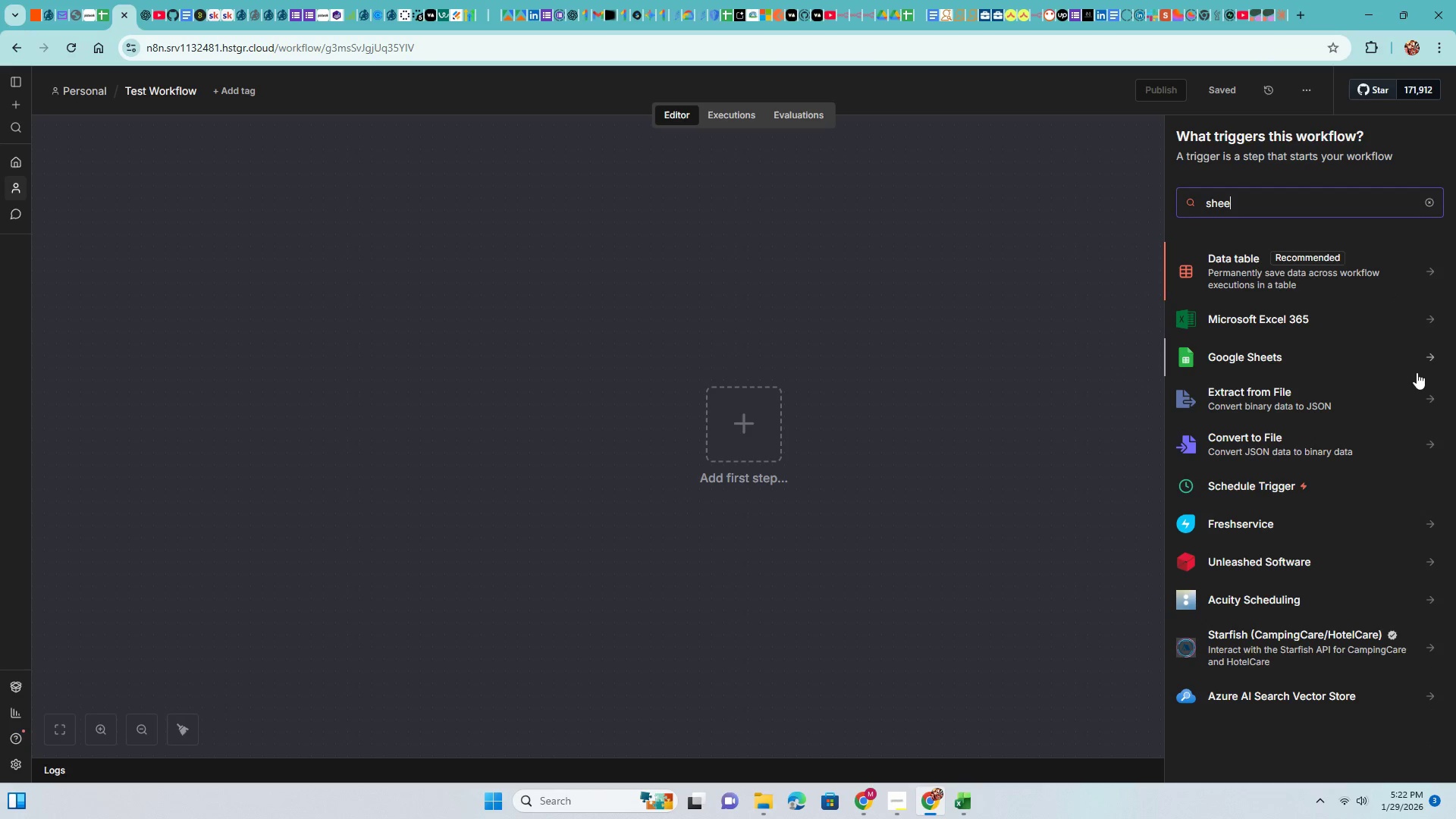 
left_click([1435, 360])
 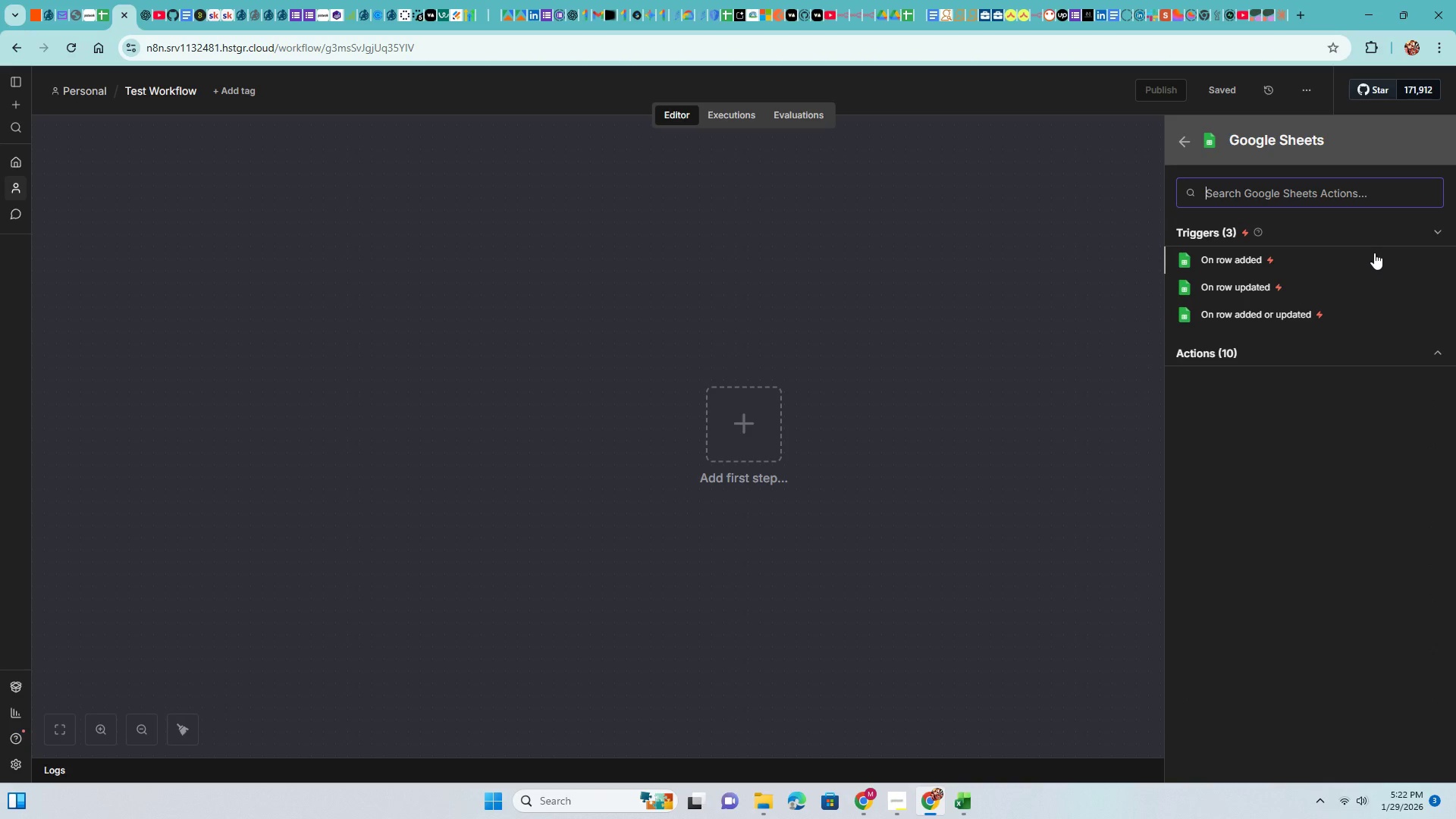 
left_click([1234, 261])
 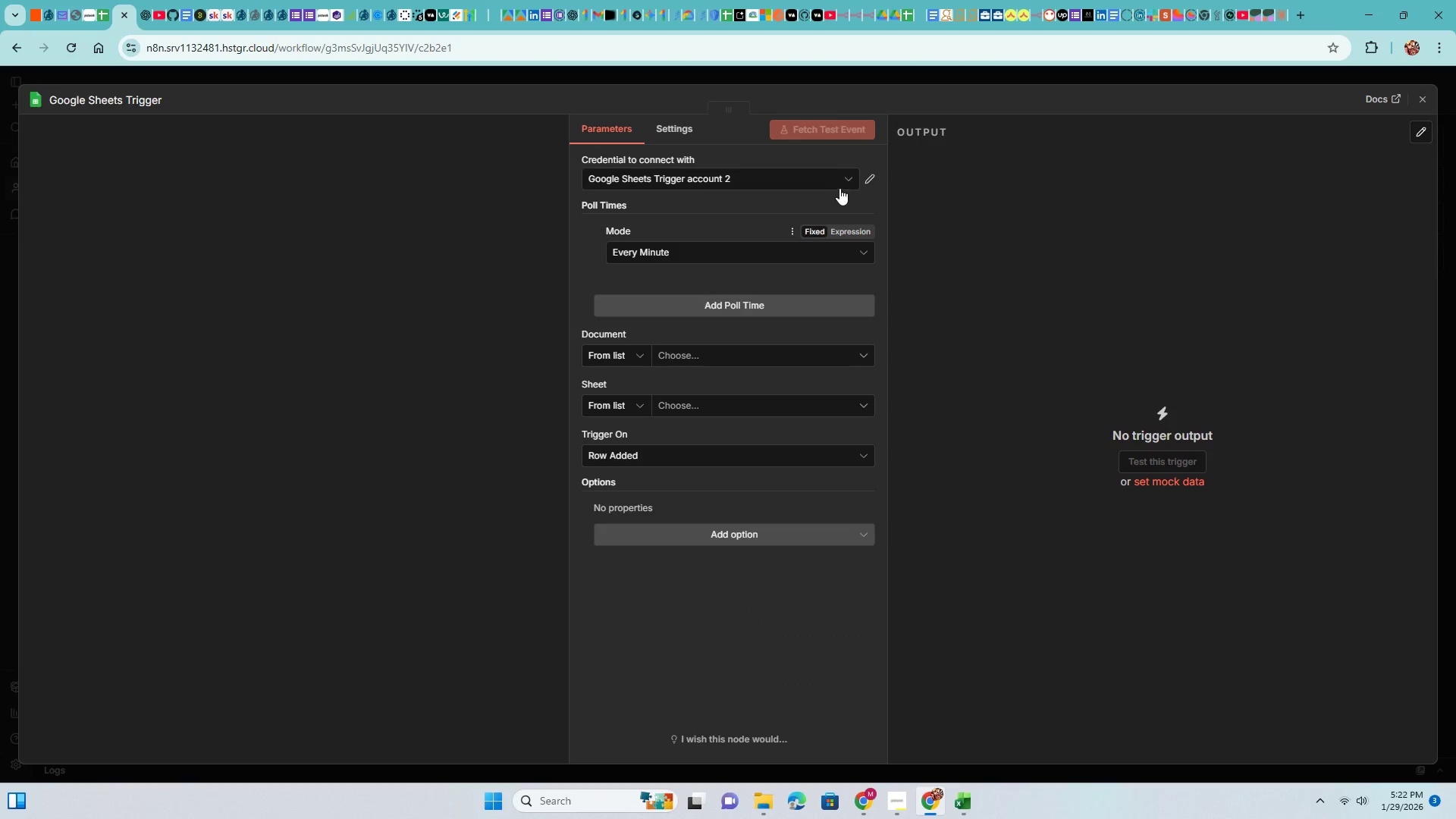 
left_click([823, 361])
 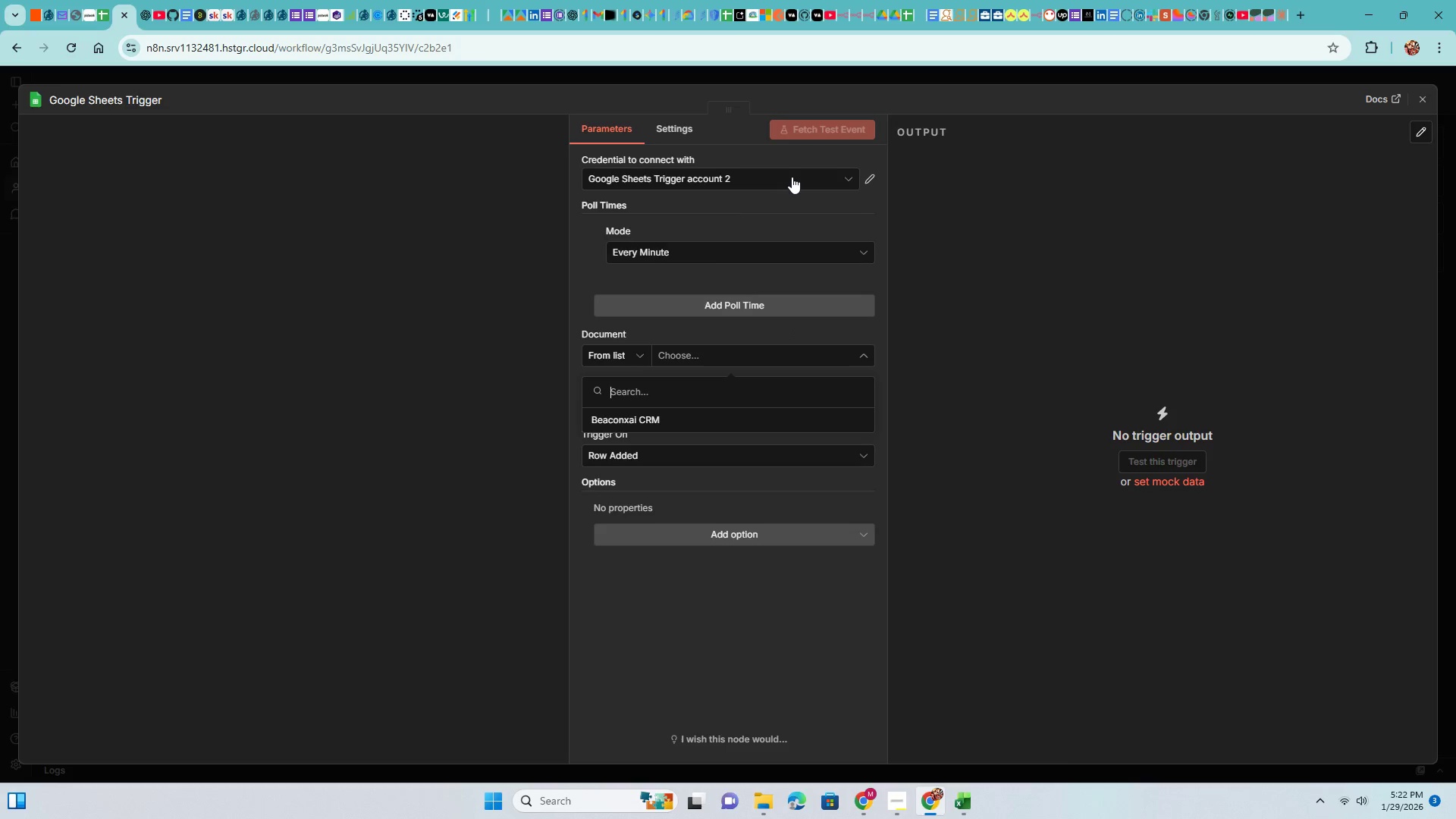 
wait(5.98)
 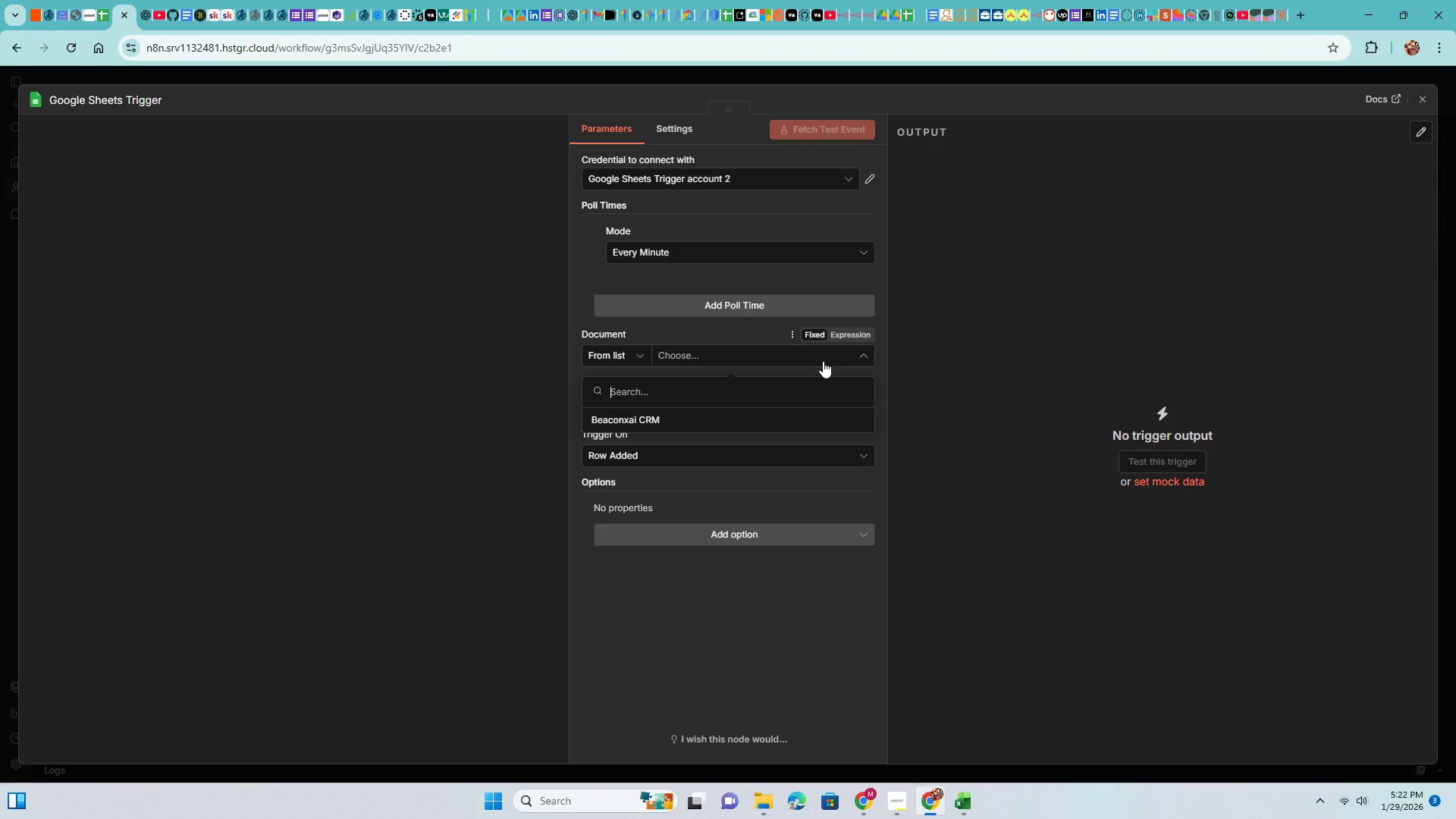 
left_click([793, 177])
 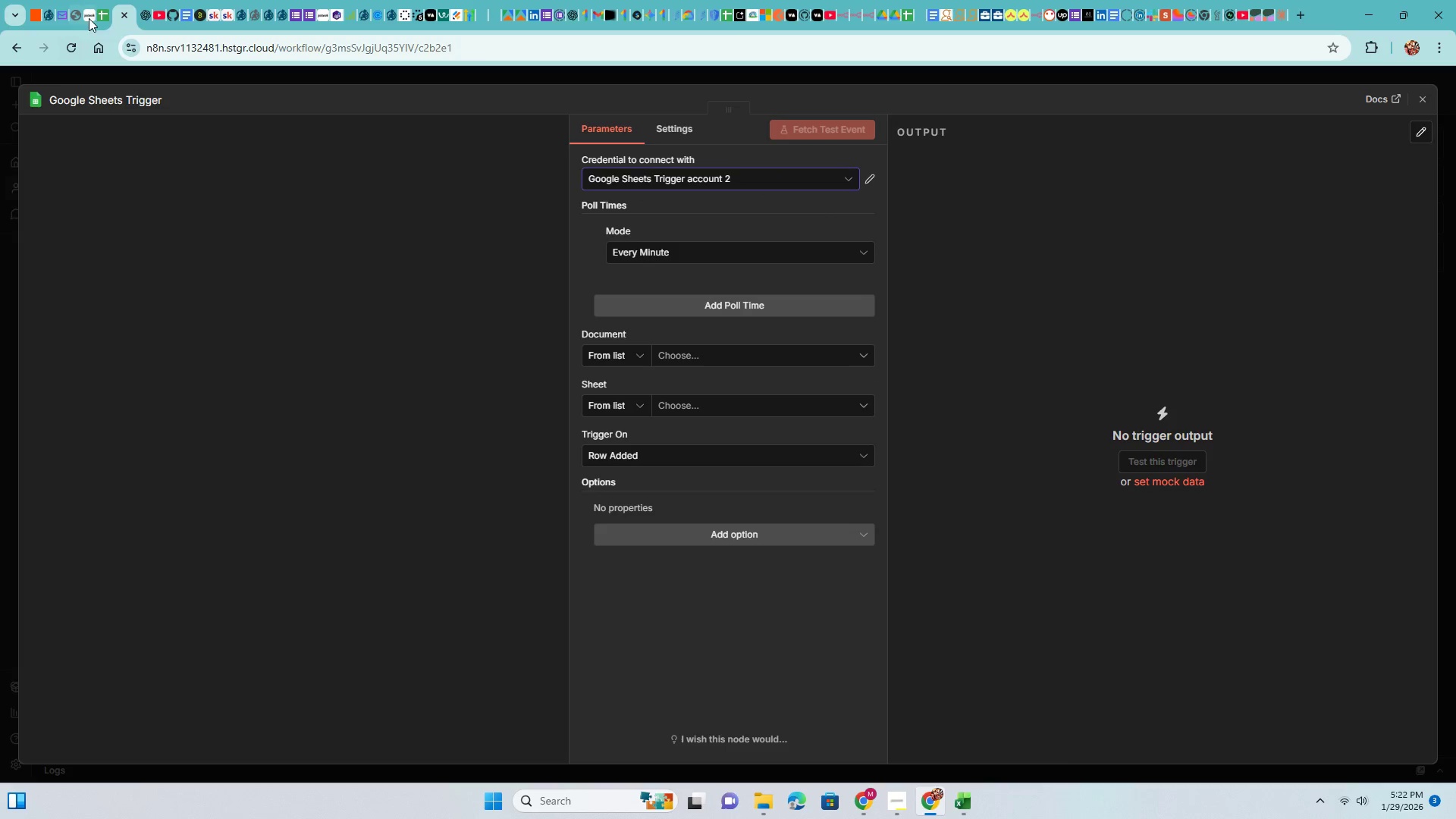 
left_click([105, 6])
 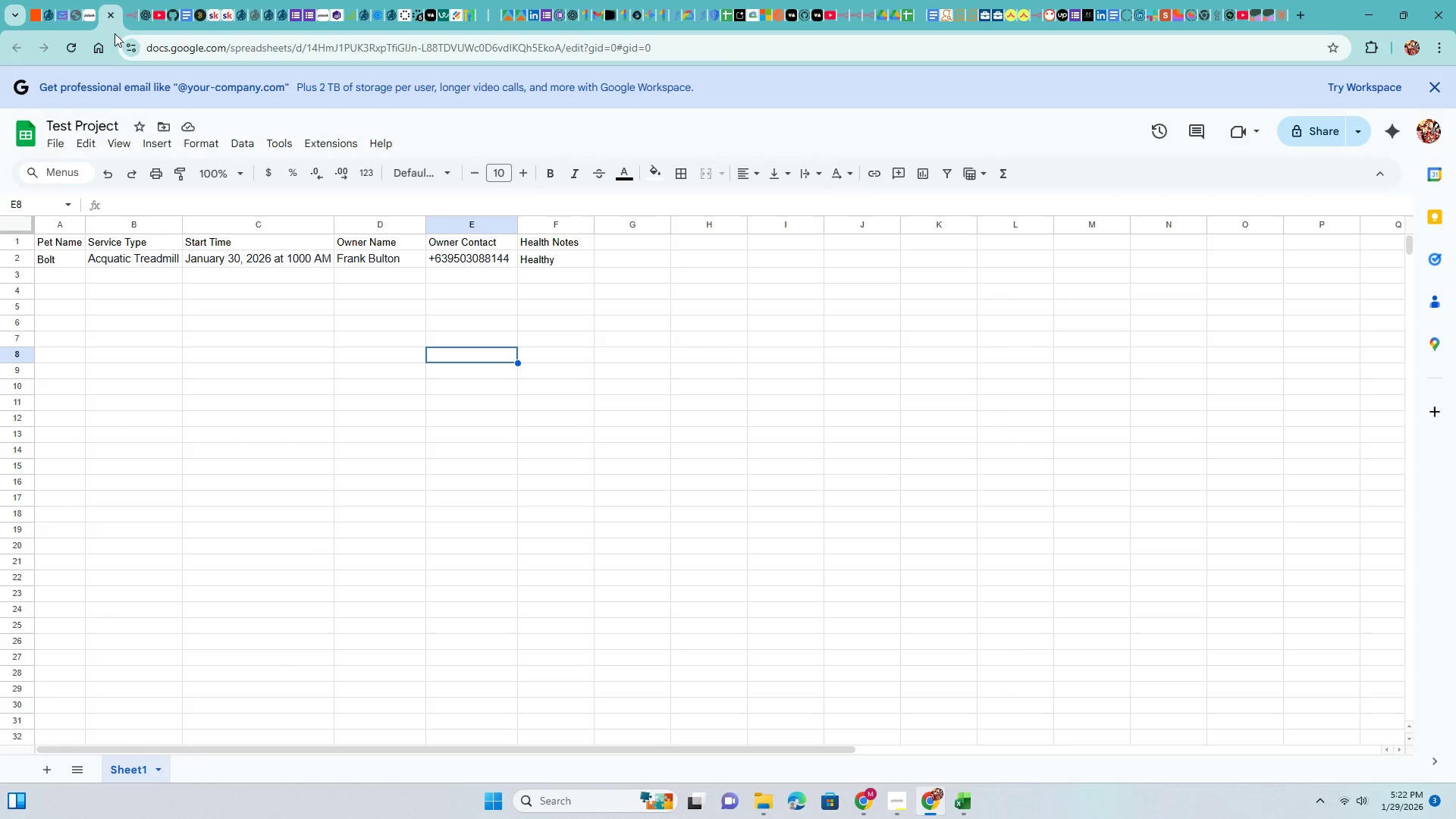 
left_click([127, 0])
 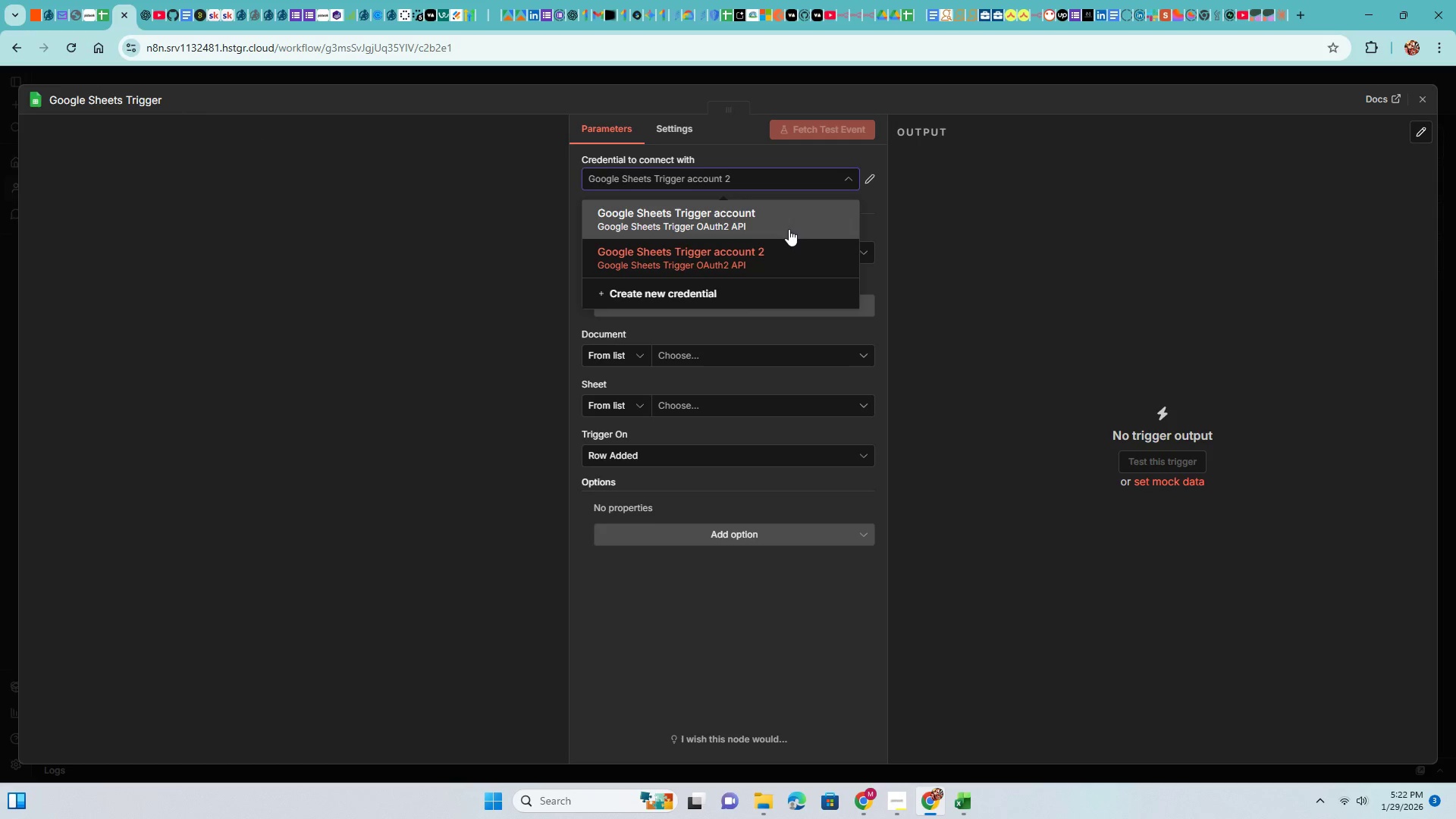 
left_click([788, 228])
 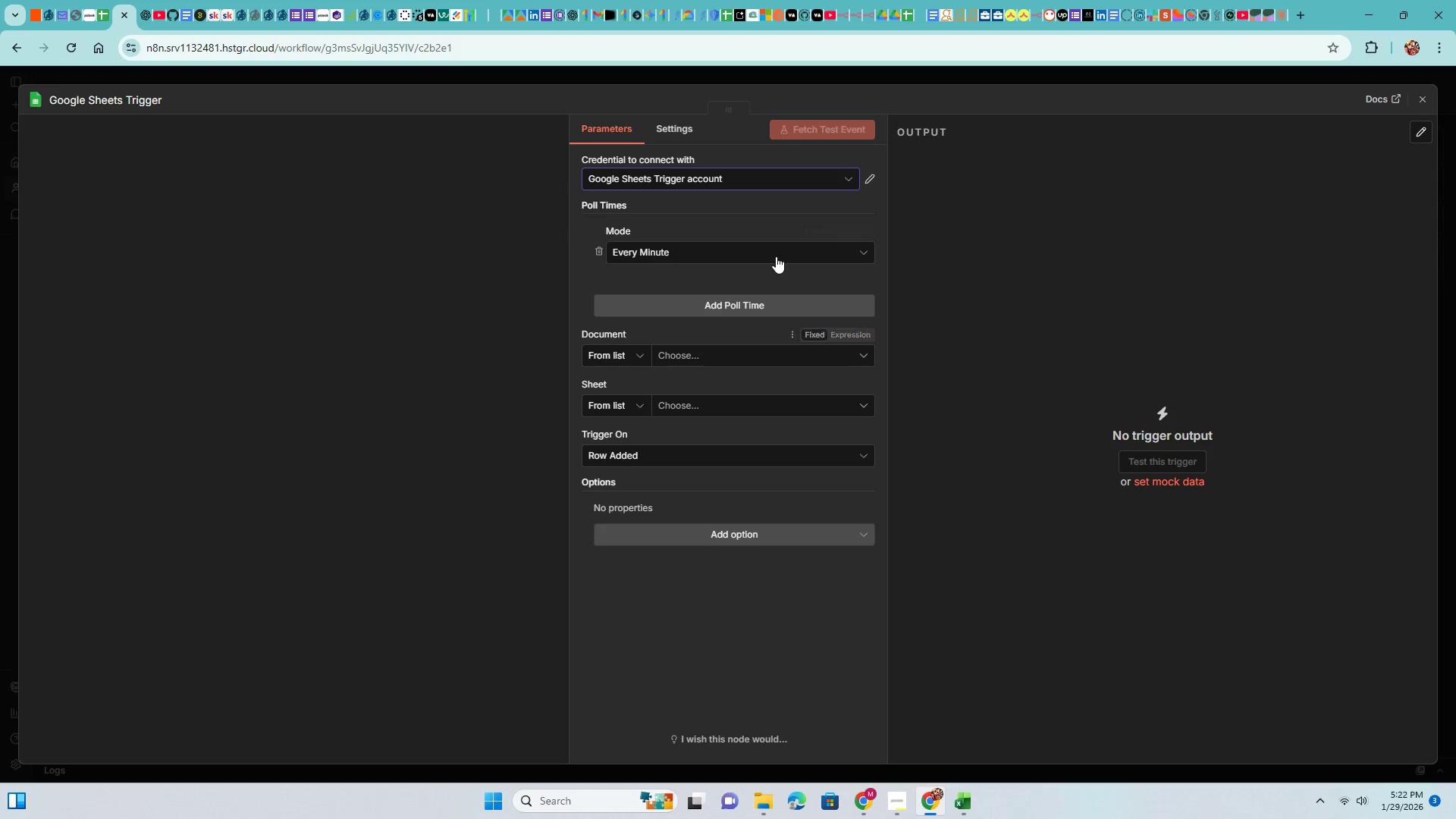 
left_click([735, 350])
 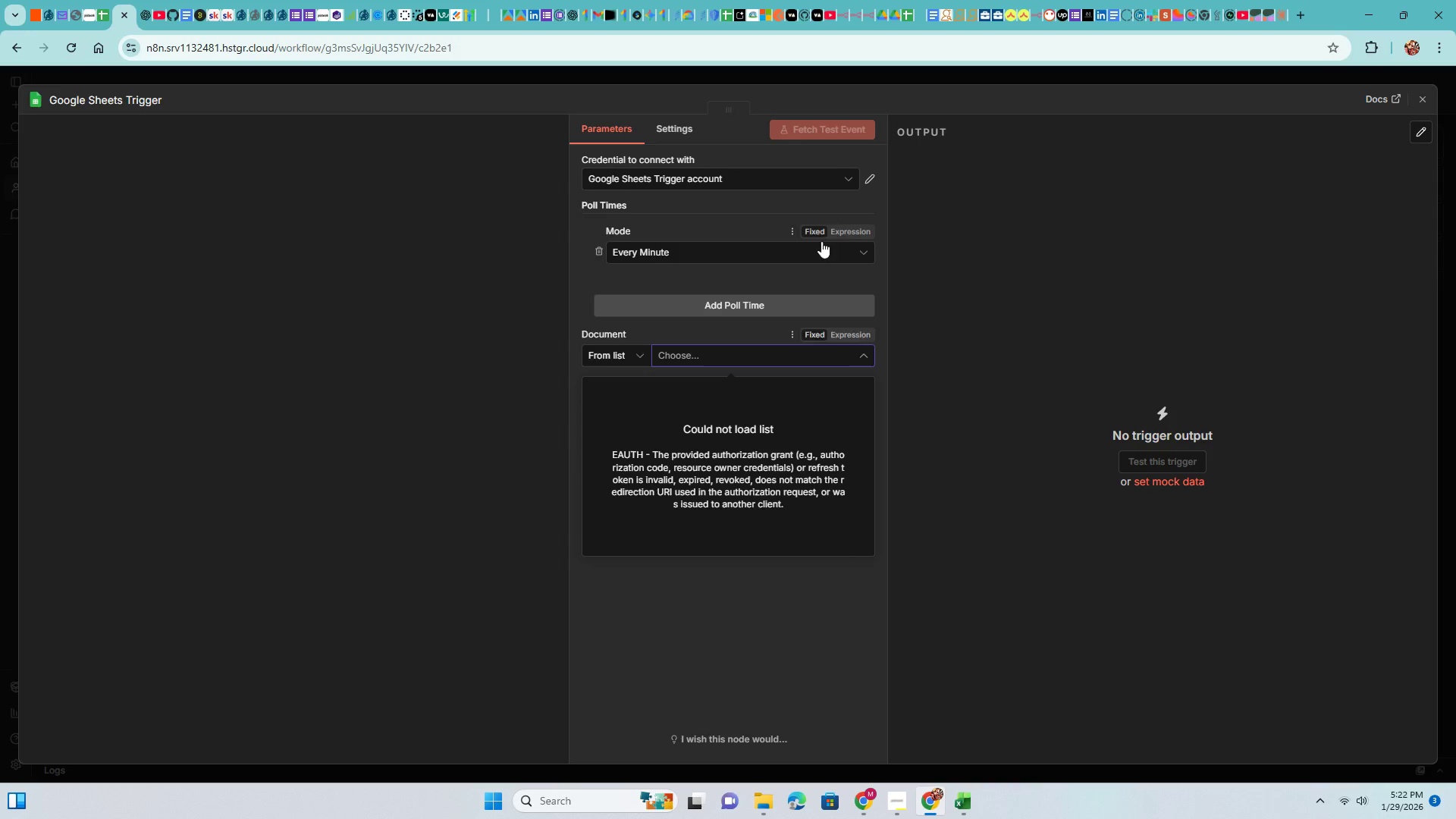 
left_click([864, 178])
 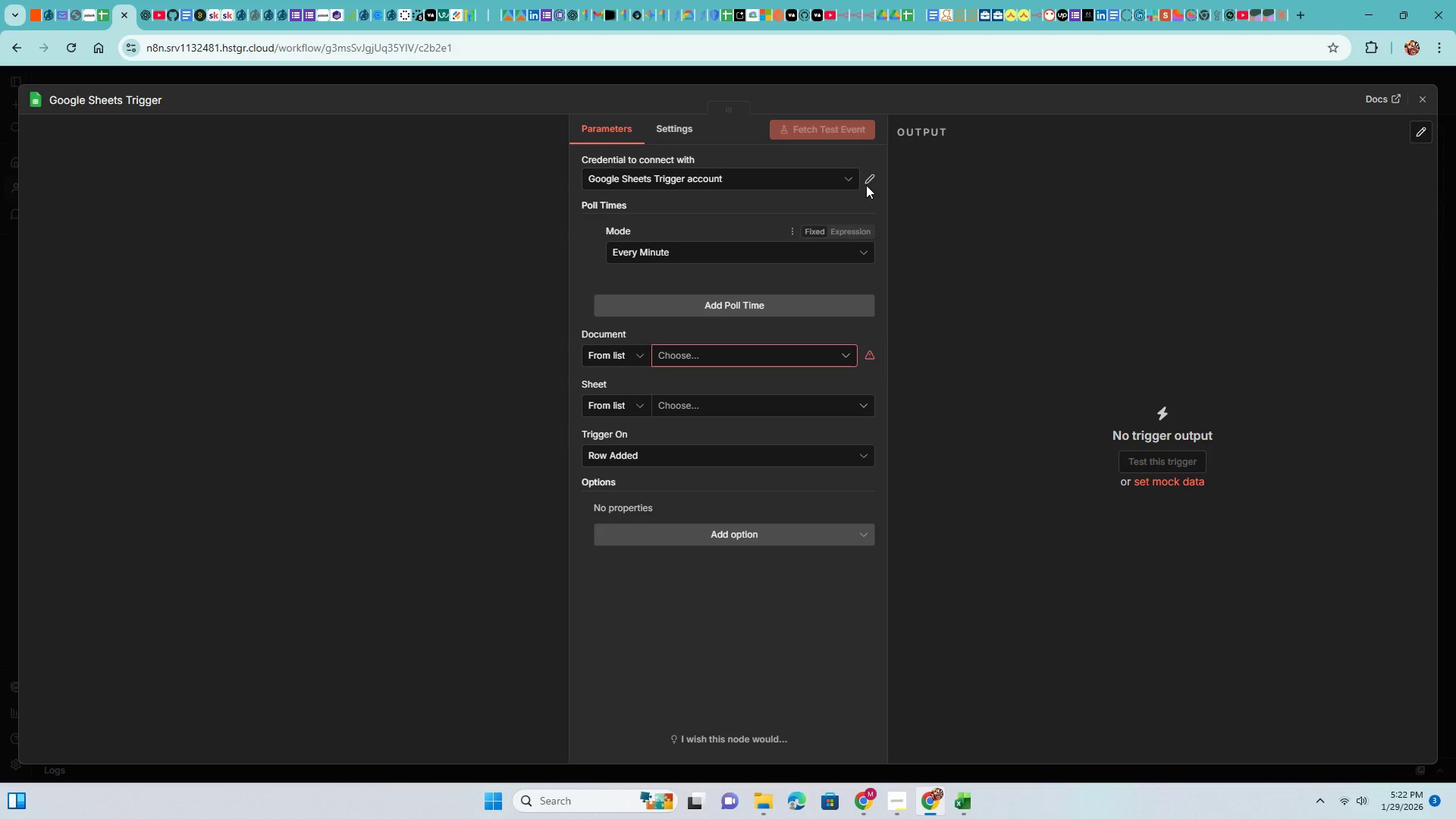 
left_click([868, 179])
 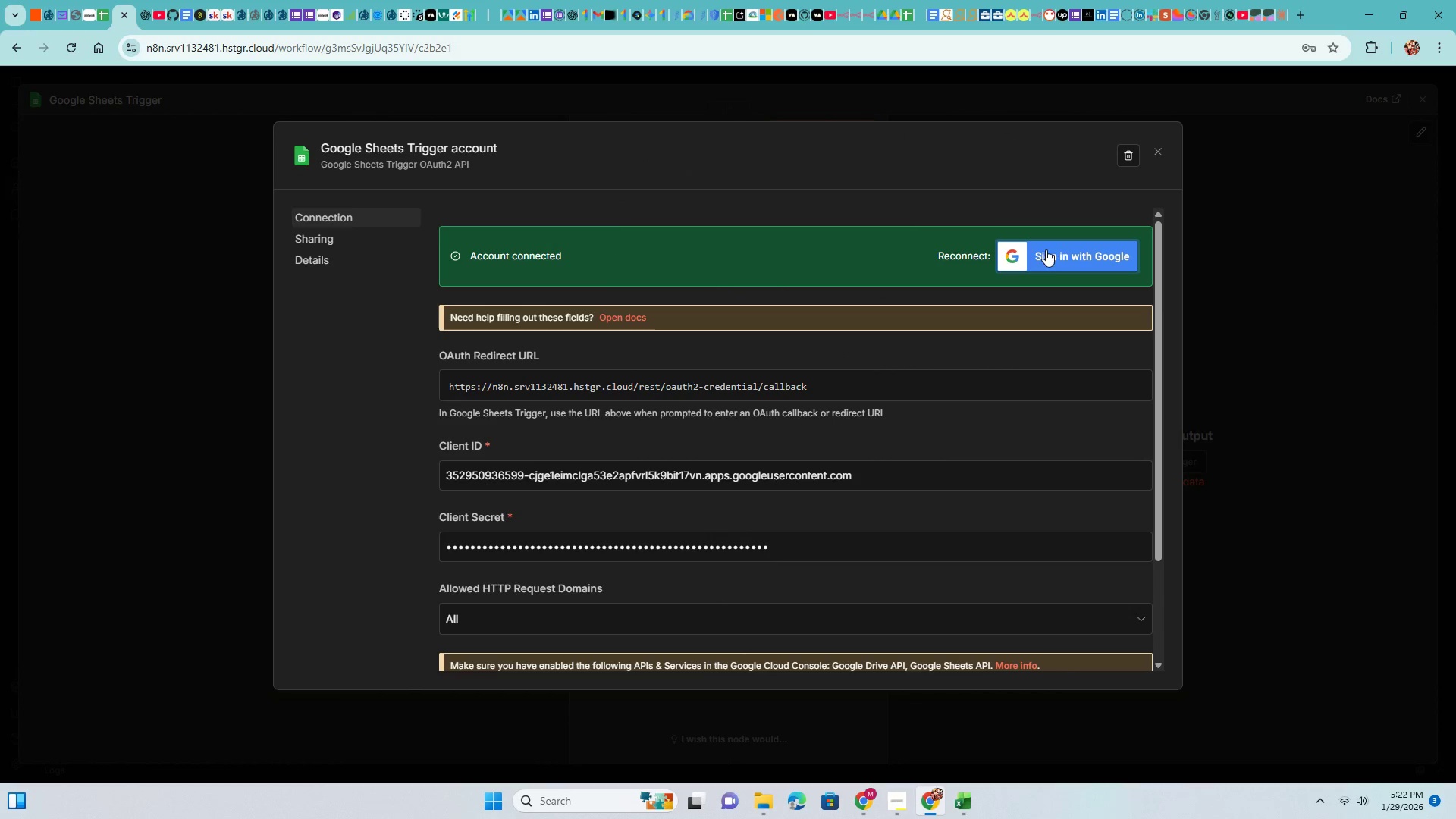 
left_click([1054, 251])
 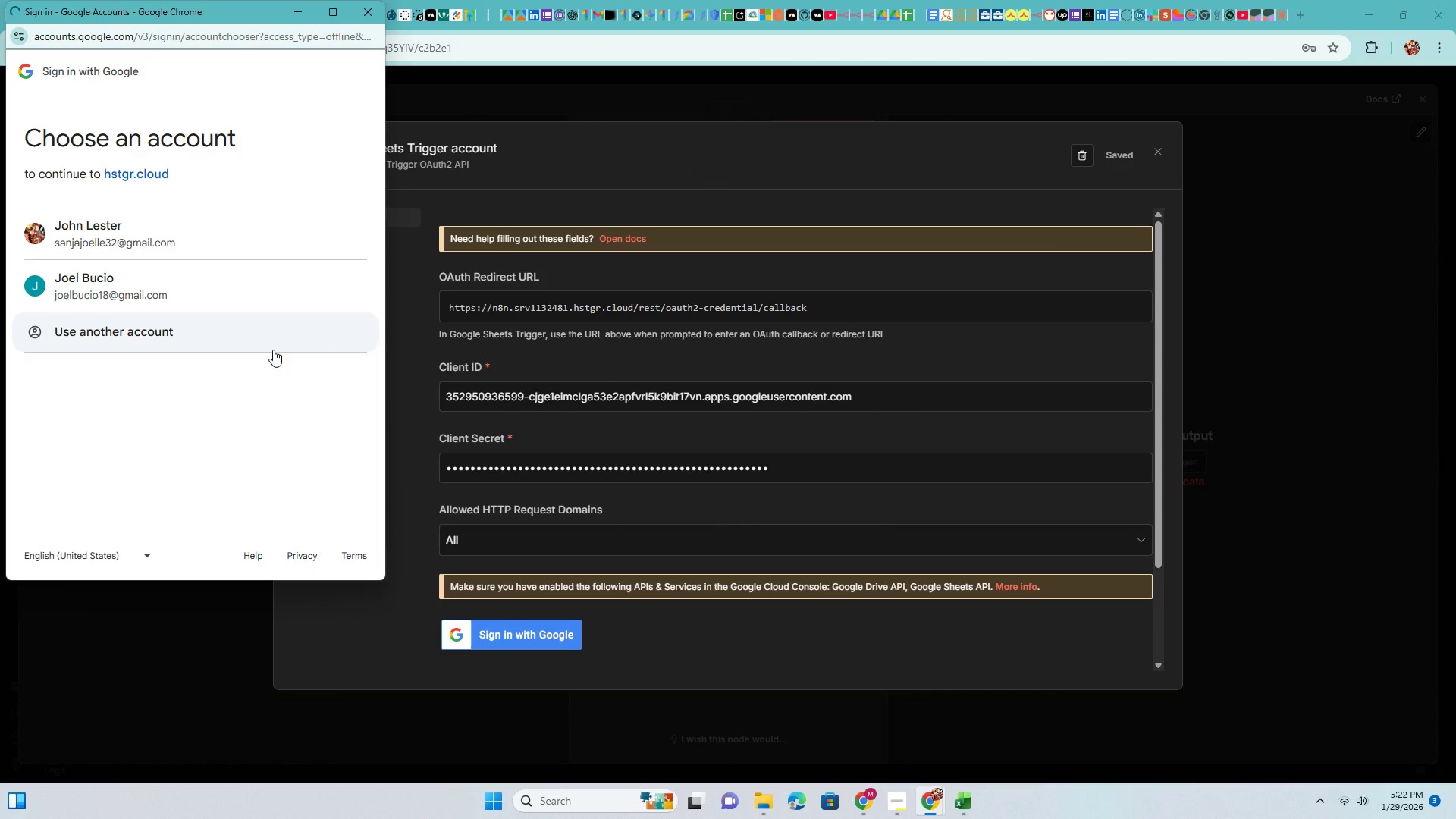 
left_click([249, 229])
 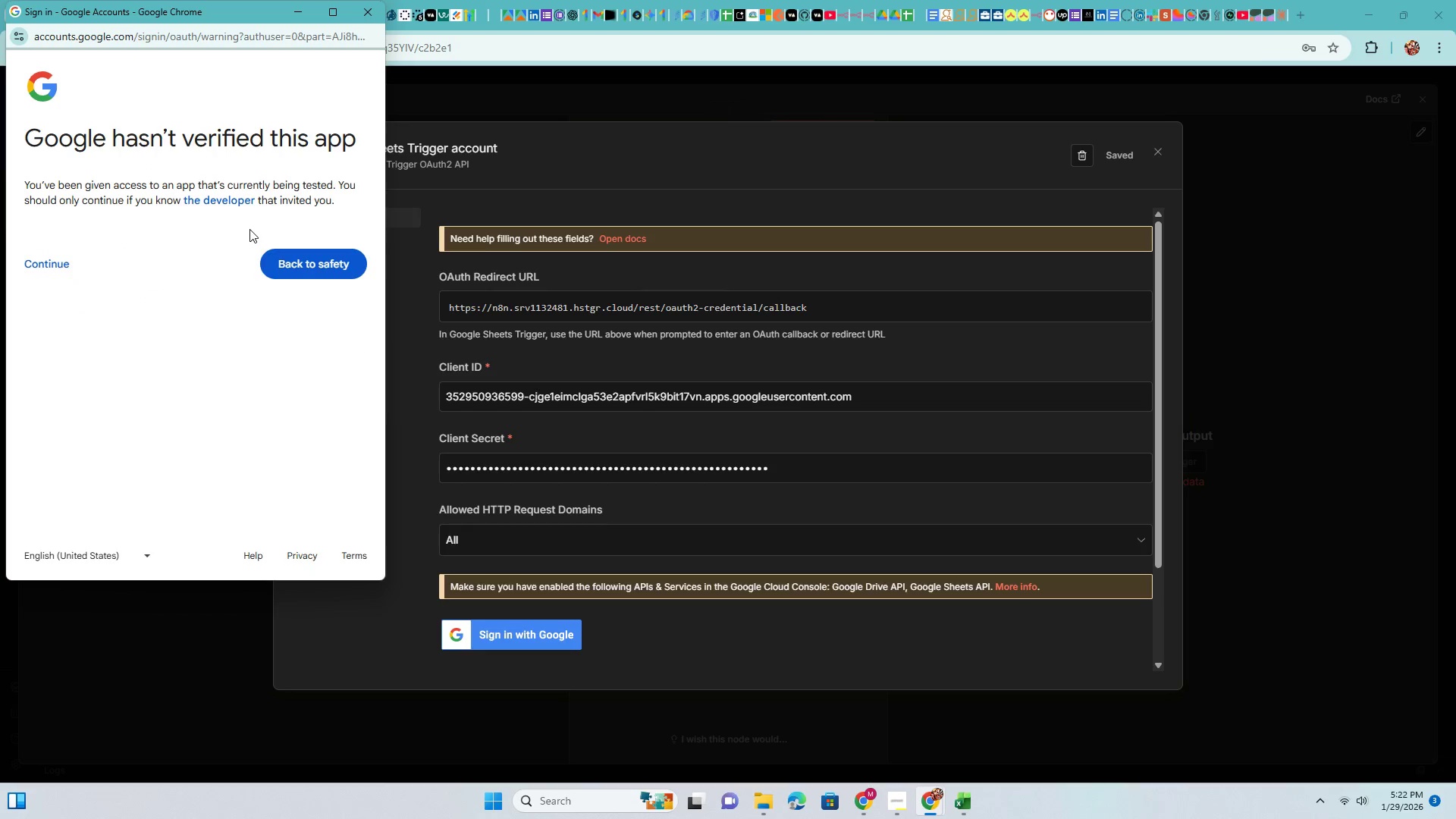 
left_click([61, 271])
 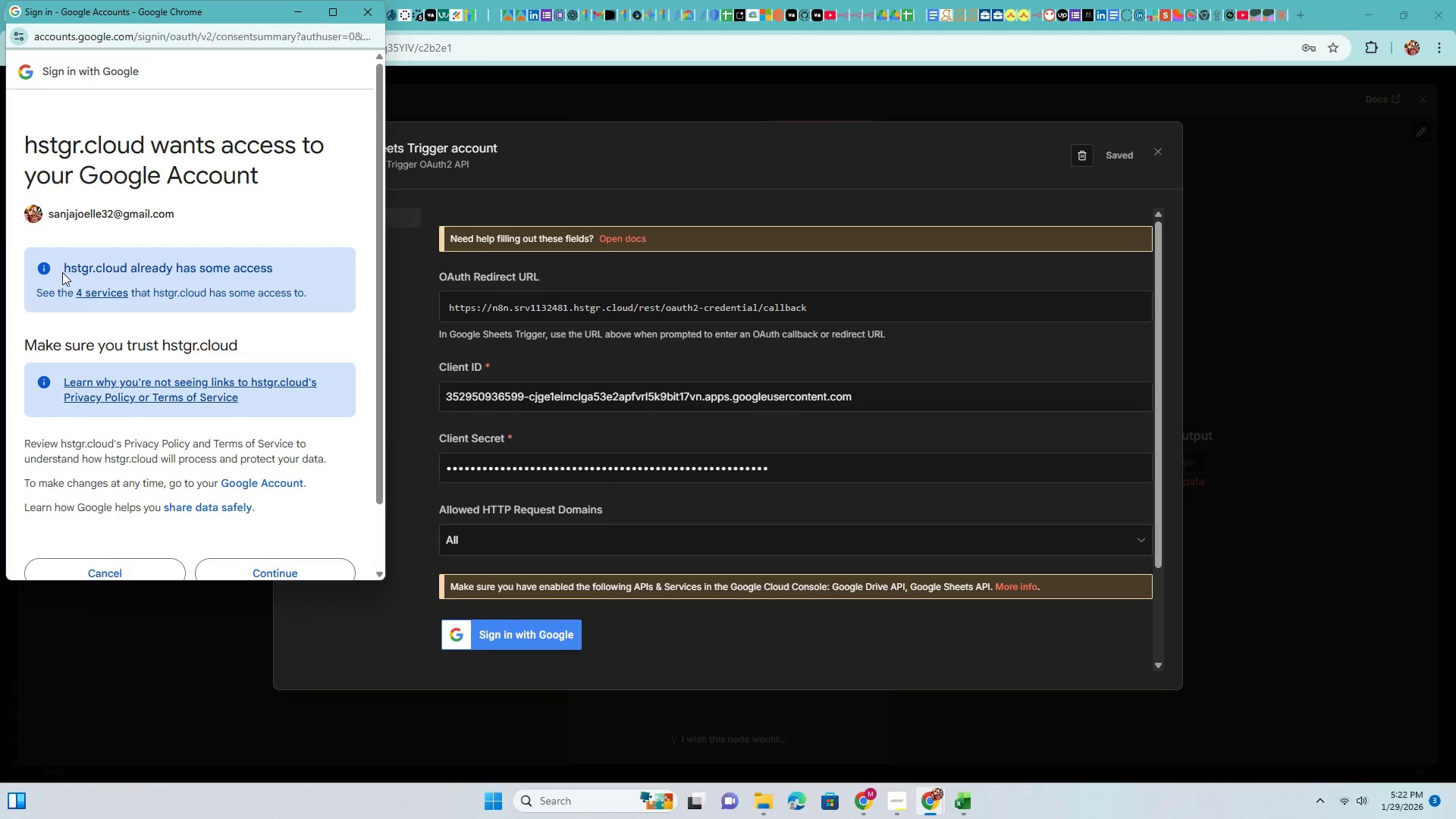 
left_click([295, 495])
 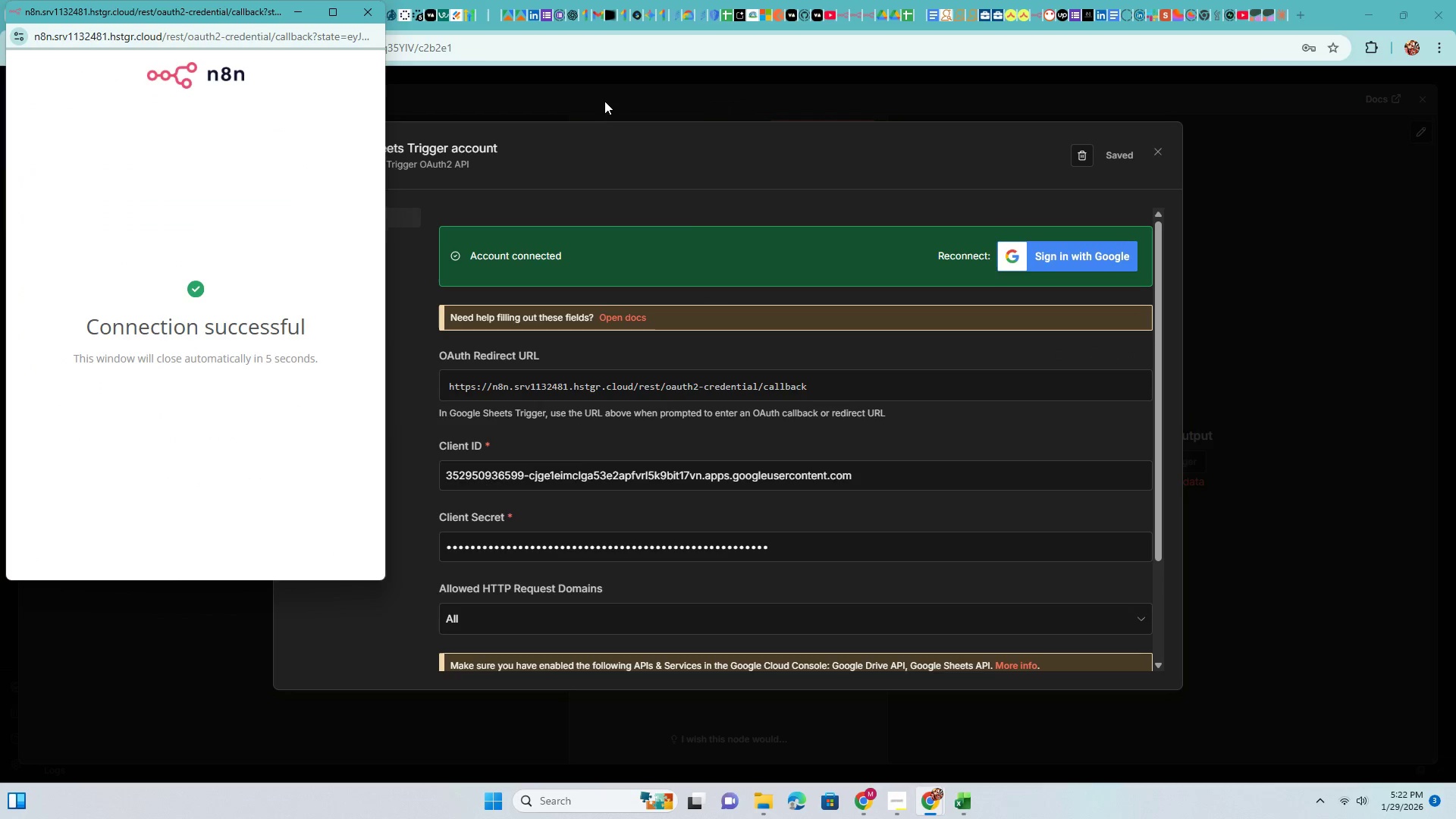 
scroll: coordinate [271, 427], scroll_direction: down, amount: 4.0
 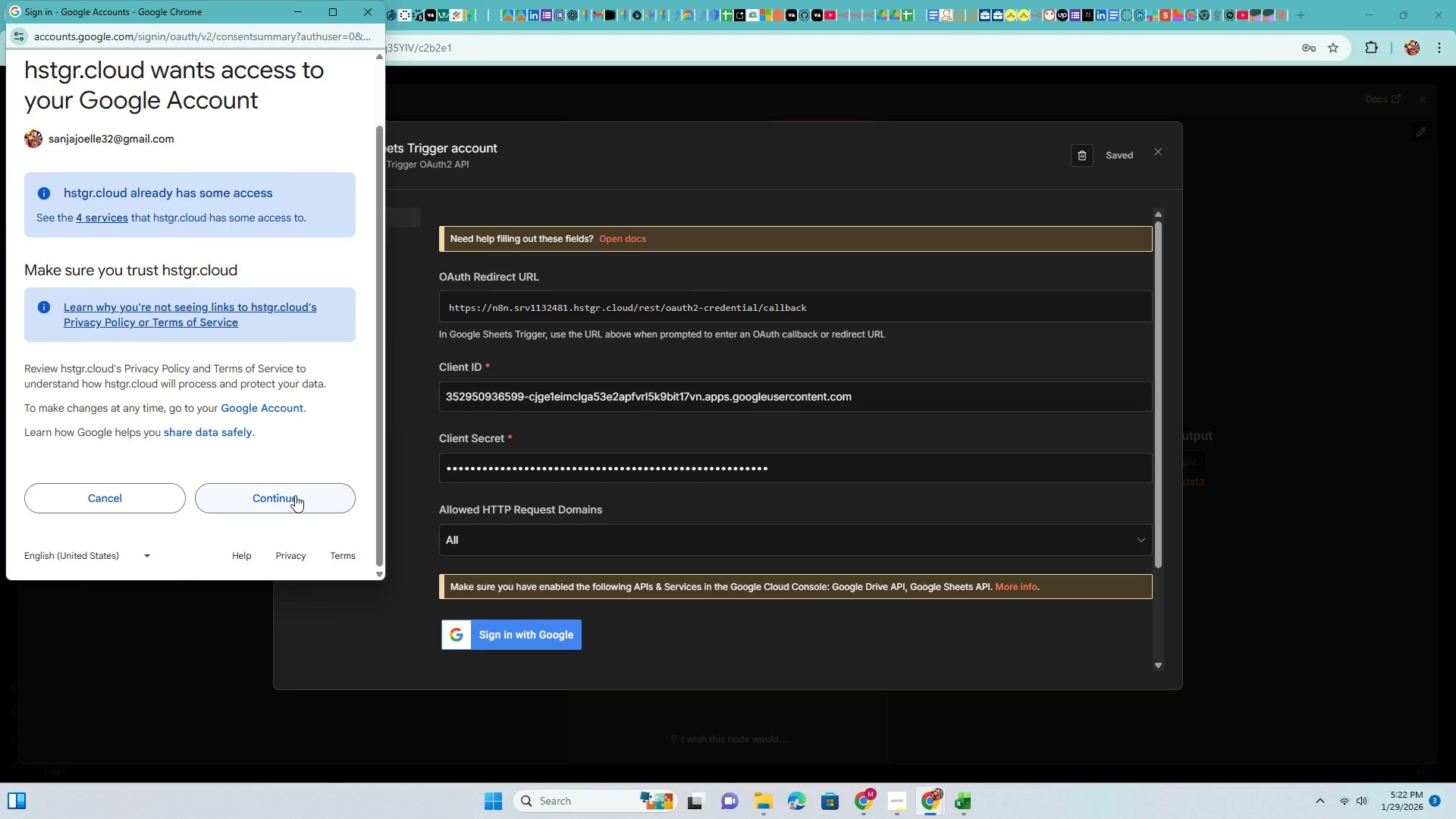 
left_click([604, 99])
 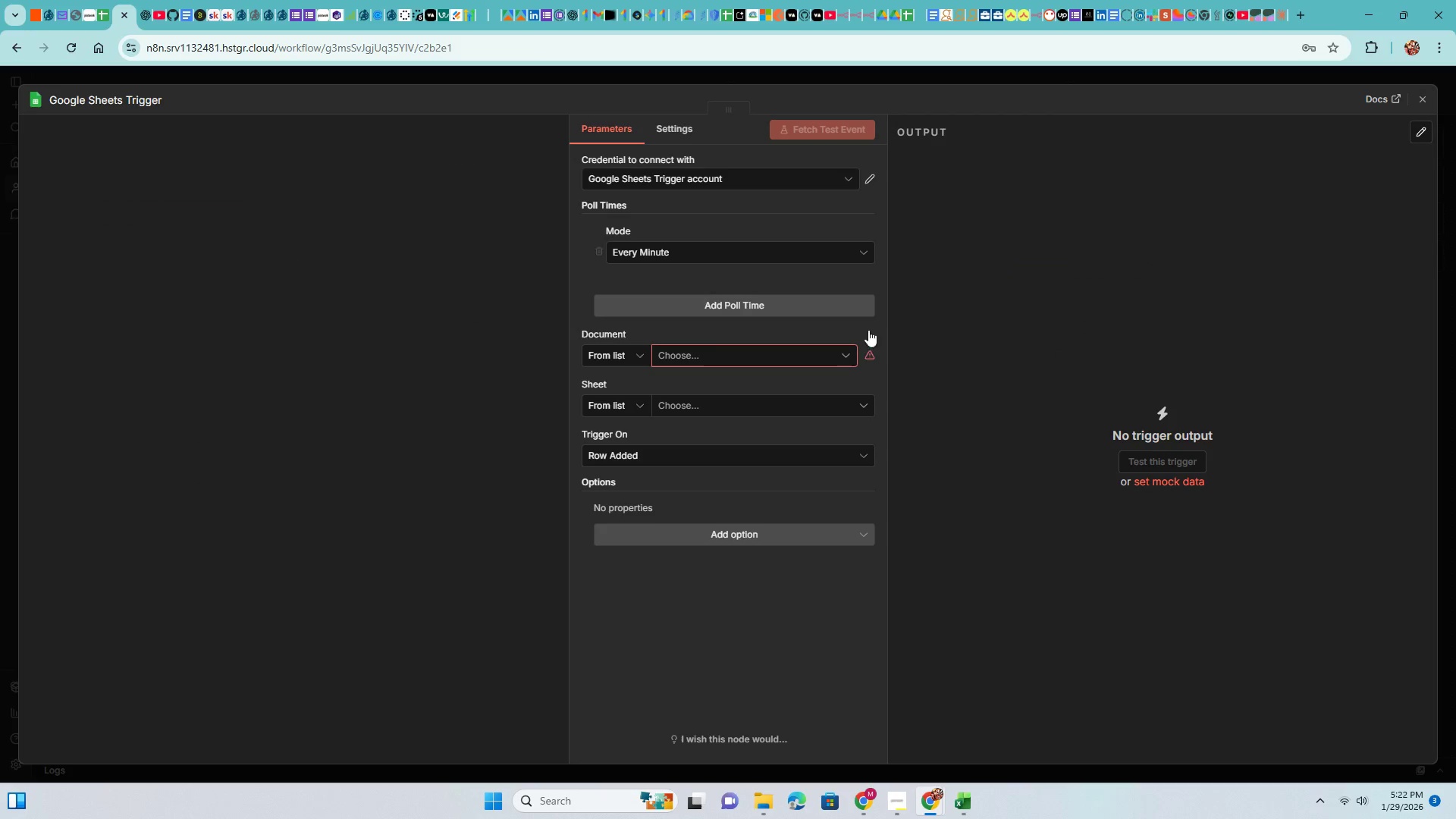 
left_click([839, 356])
 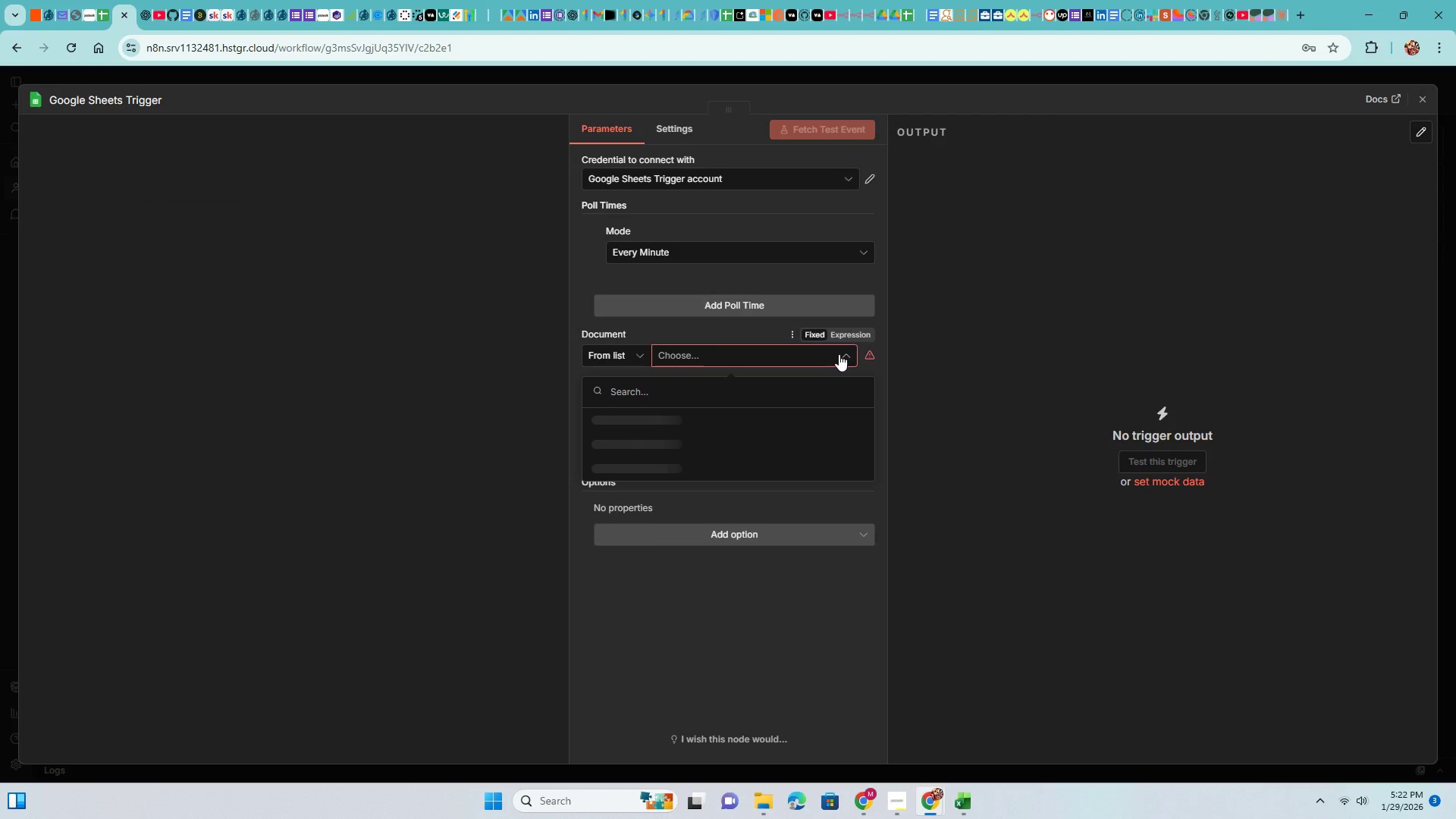 
type(tee)
key(Backspace)
type(st)
 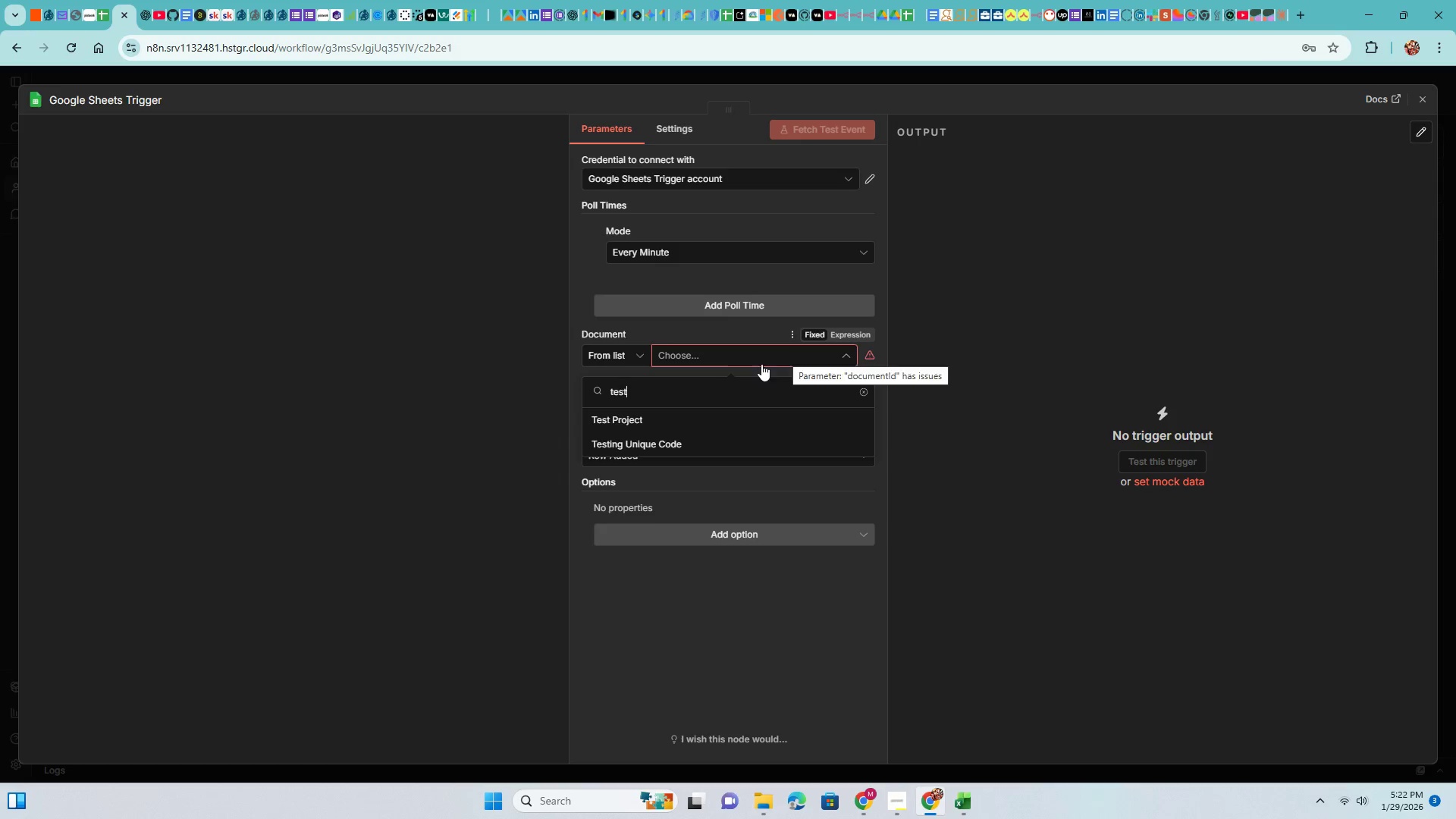 
left_click([641, 424])
 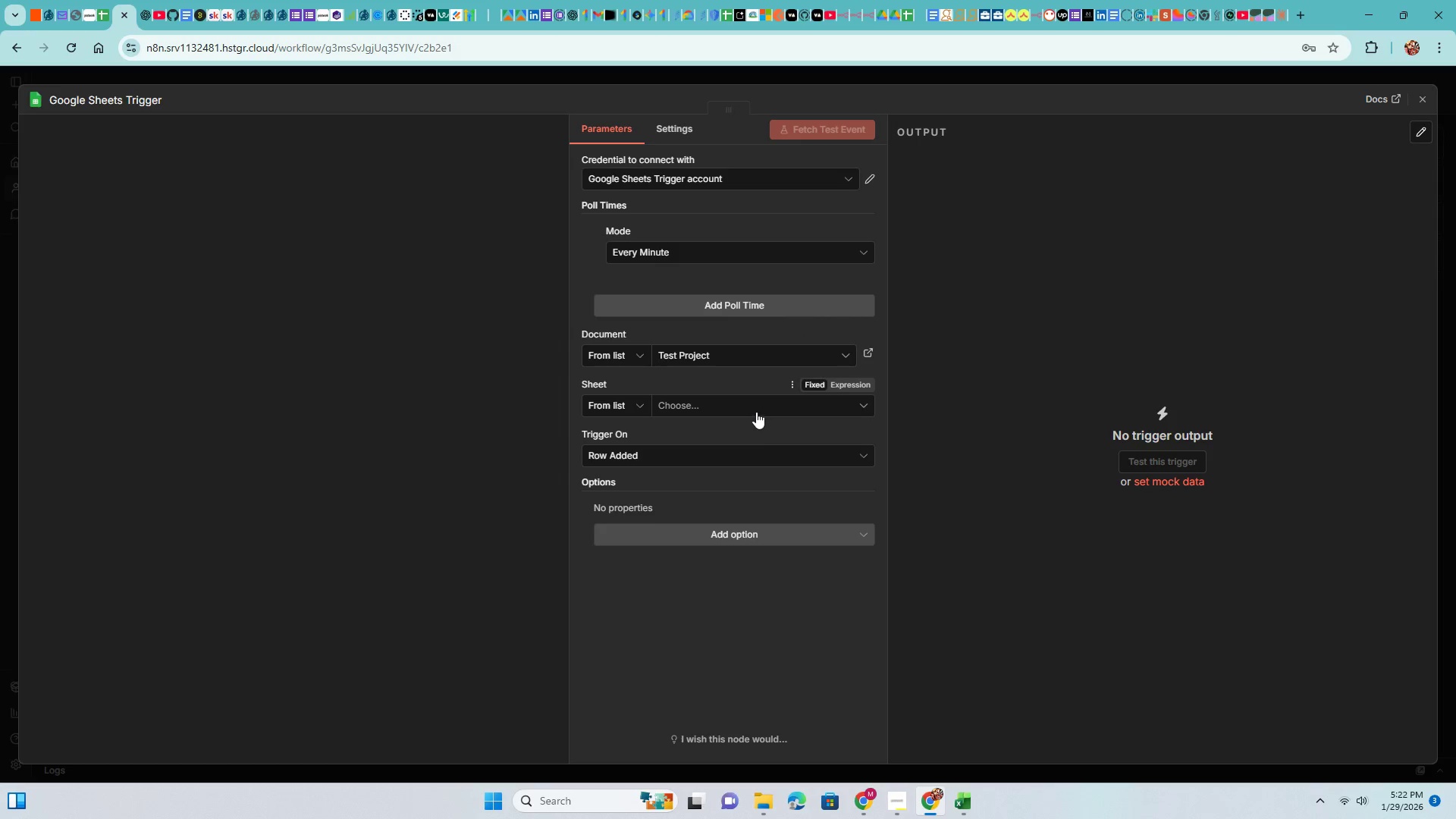 
left_click([755, 406])
 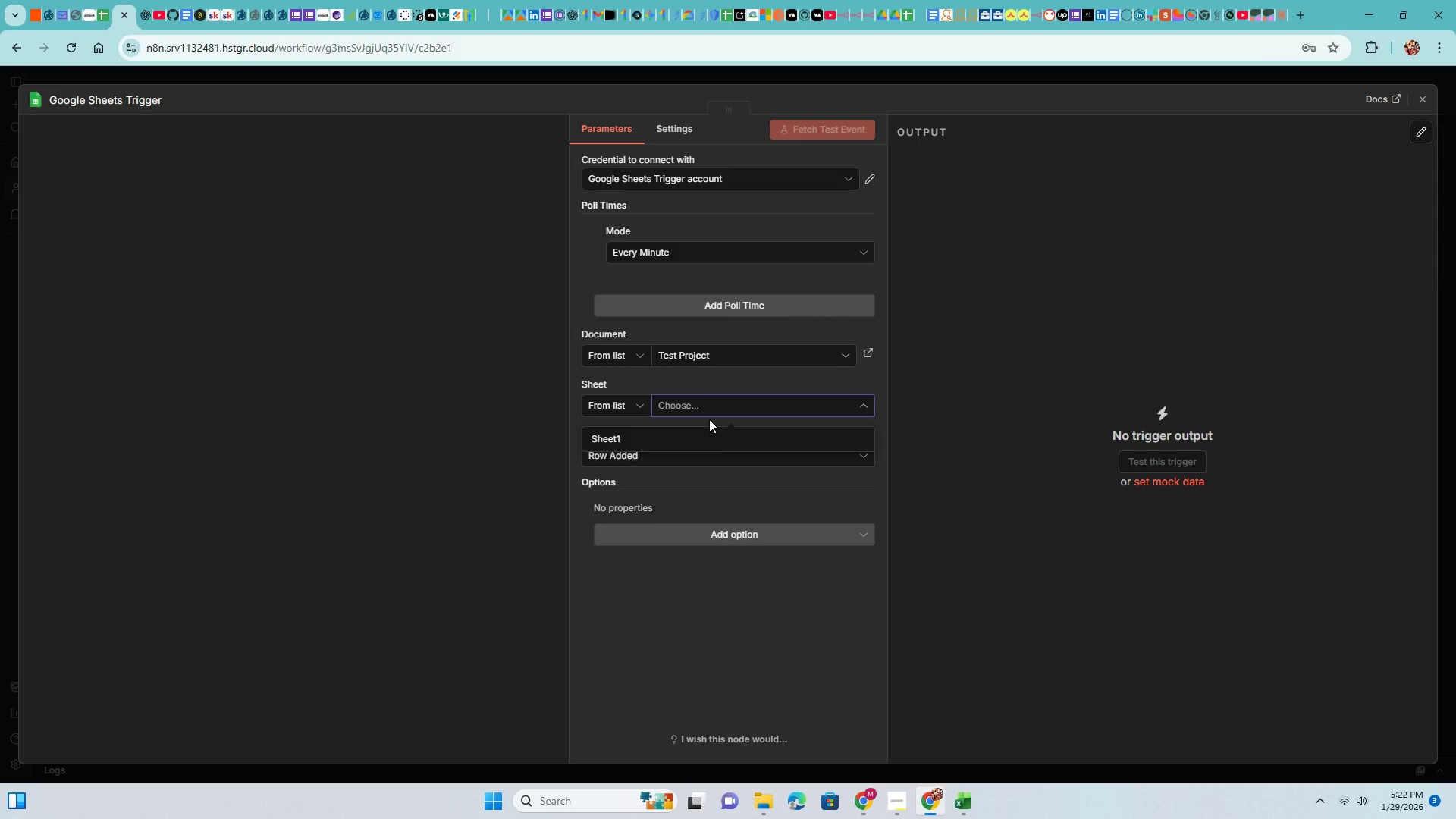 
left_click([653, 439])
 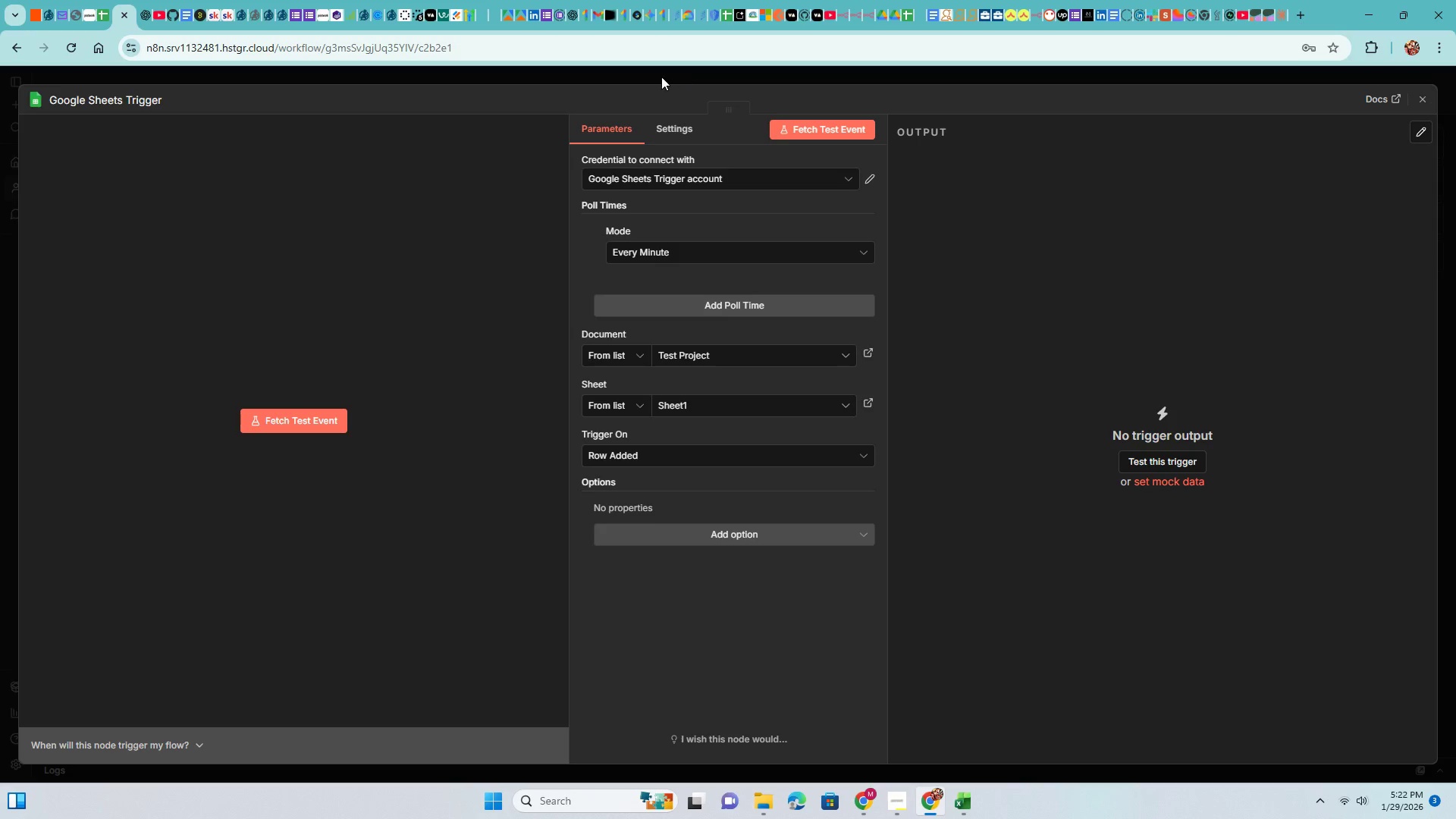 
left_click([839, 131])
 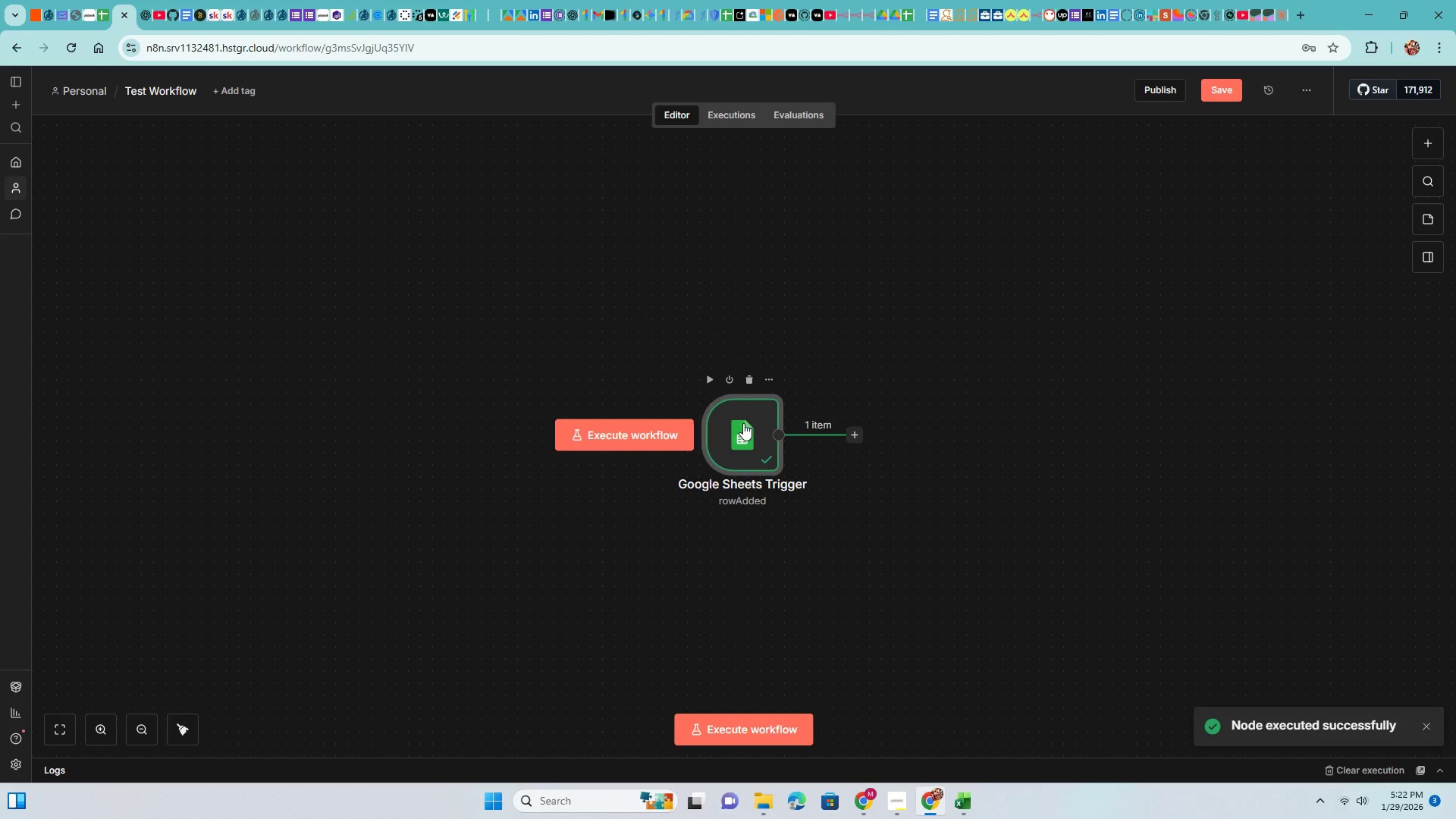 
wait(5.2)
 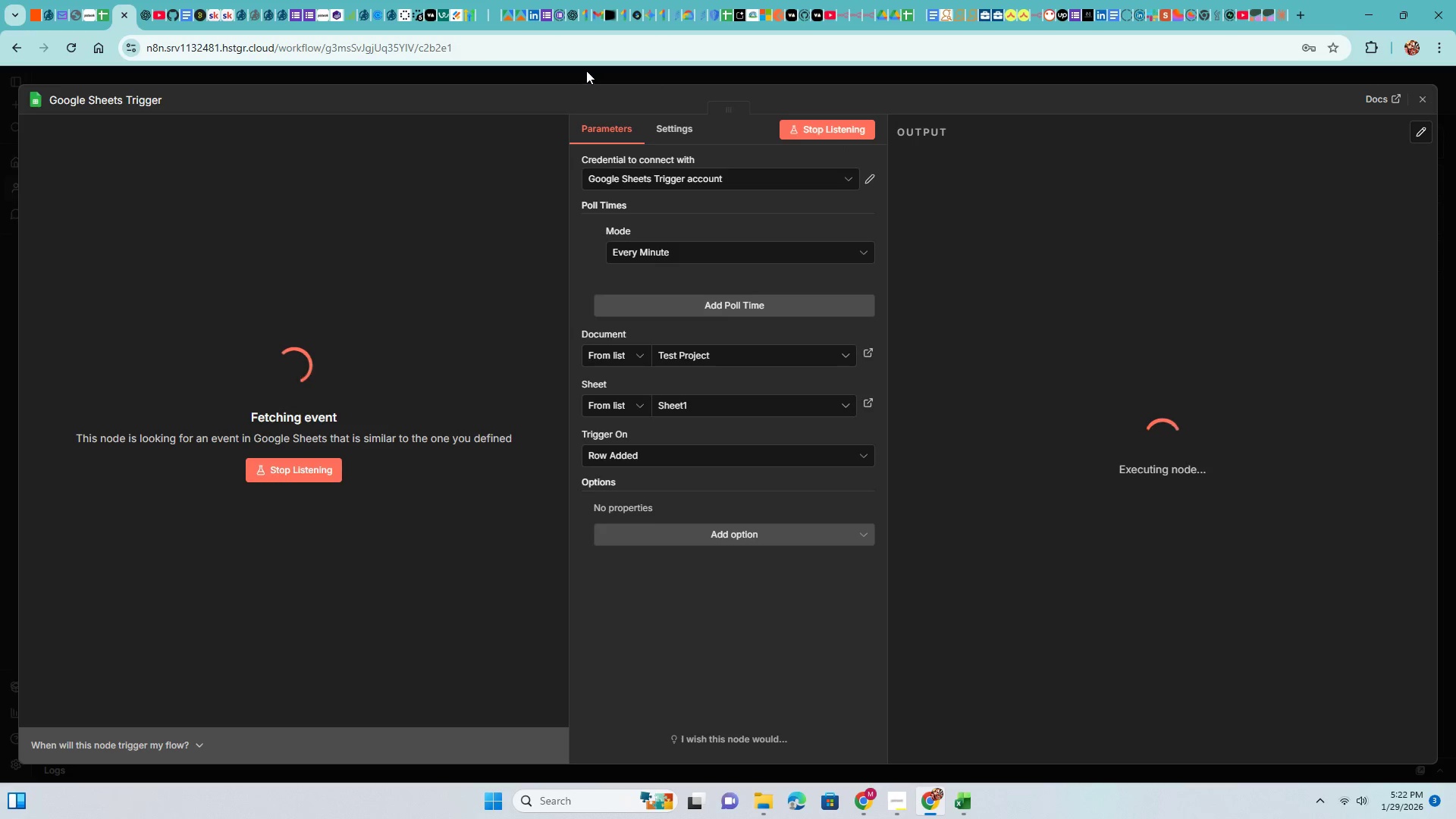 
left_click_drag(start_coordinate=[1073, 370], to_coordinate=[900, 359])
 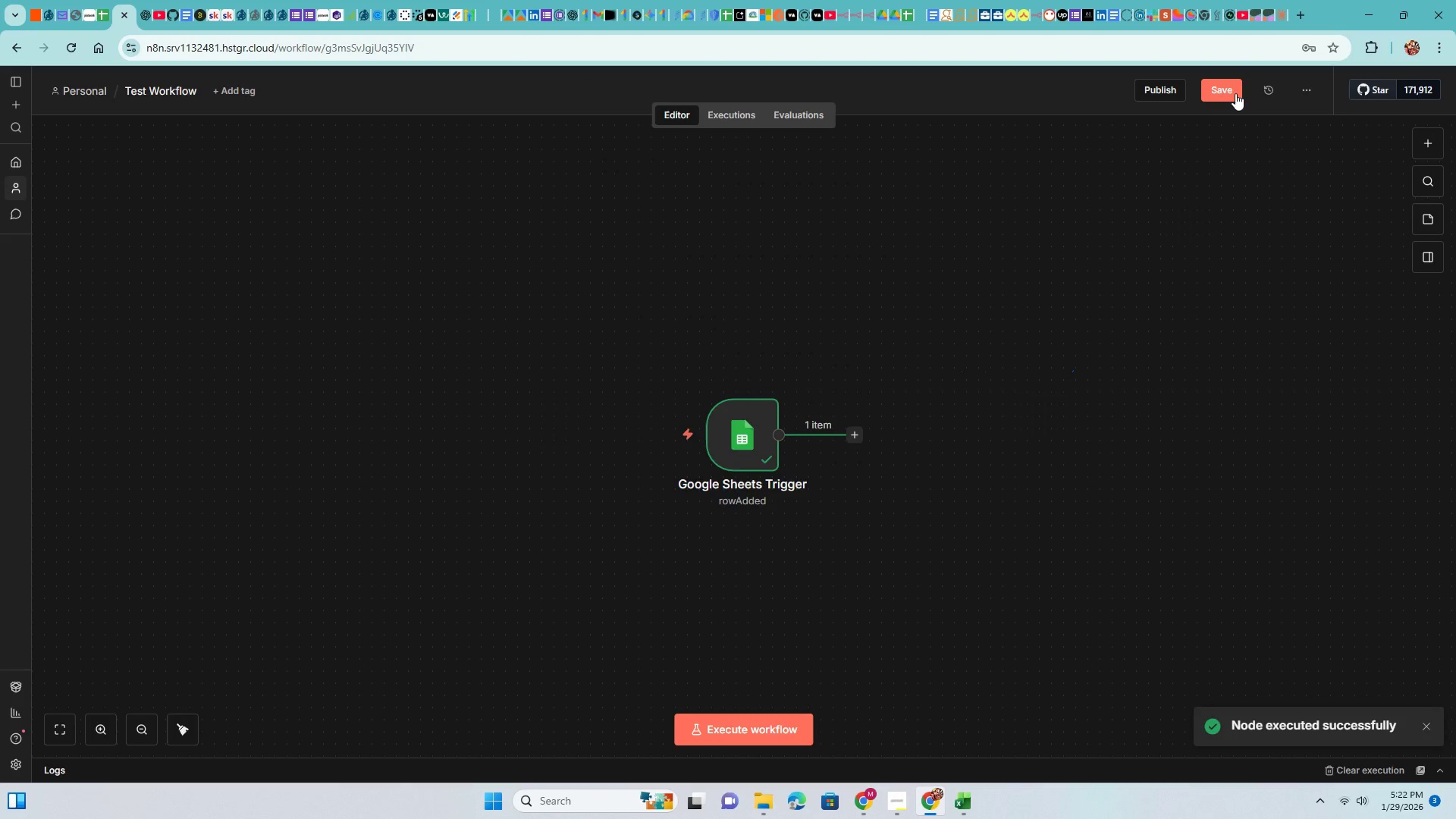 
left_click([1230, 90])
 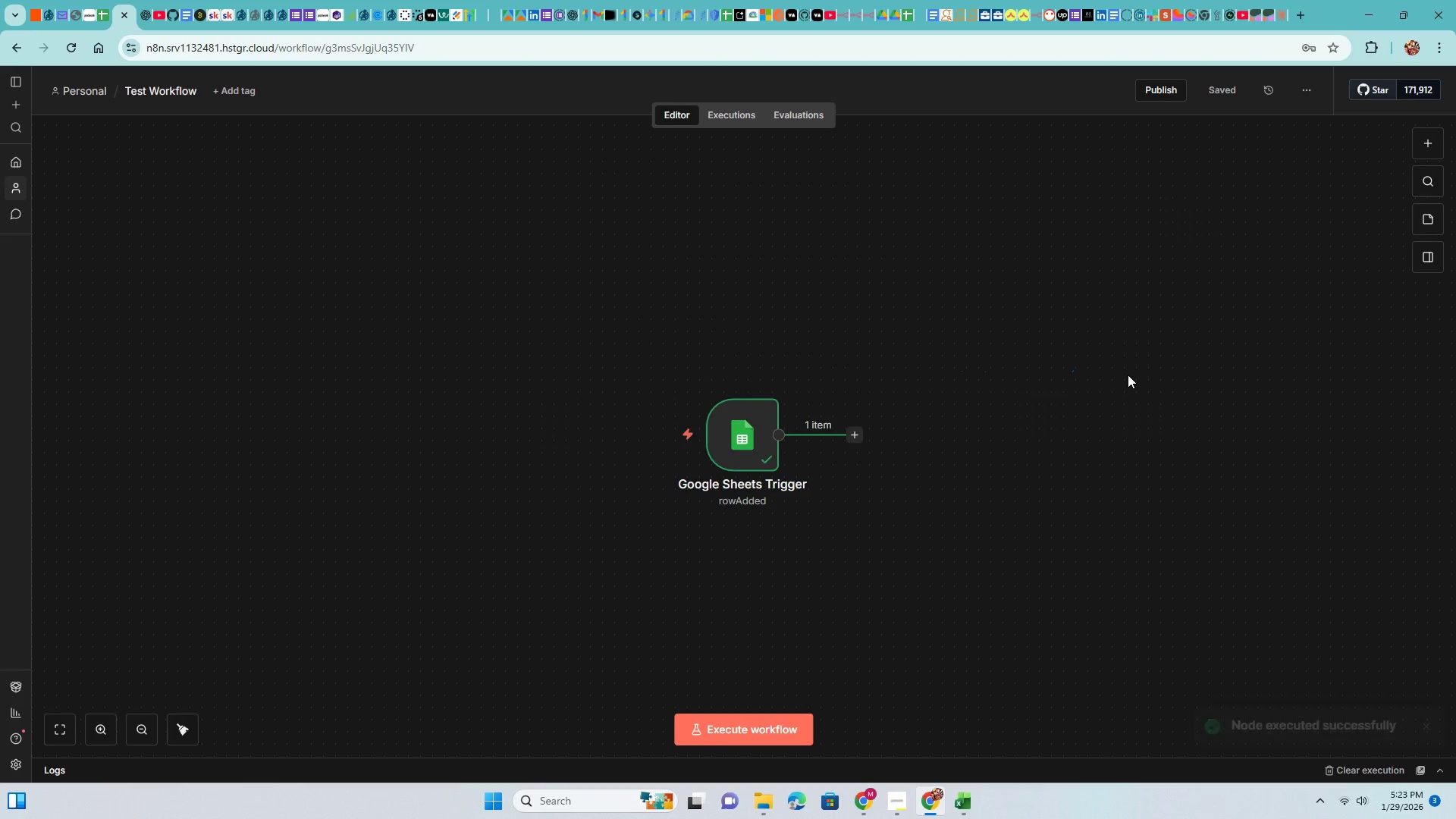 
hold_key(key=ControlLeft, duration=0.41)
left_click_drag(start_coordinate=[1116, 375], to_coordinate=[877, 393])
 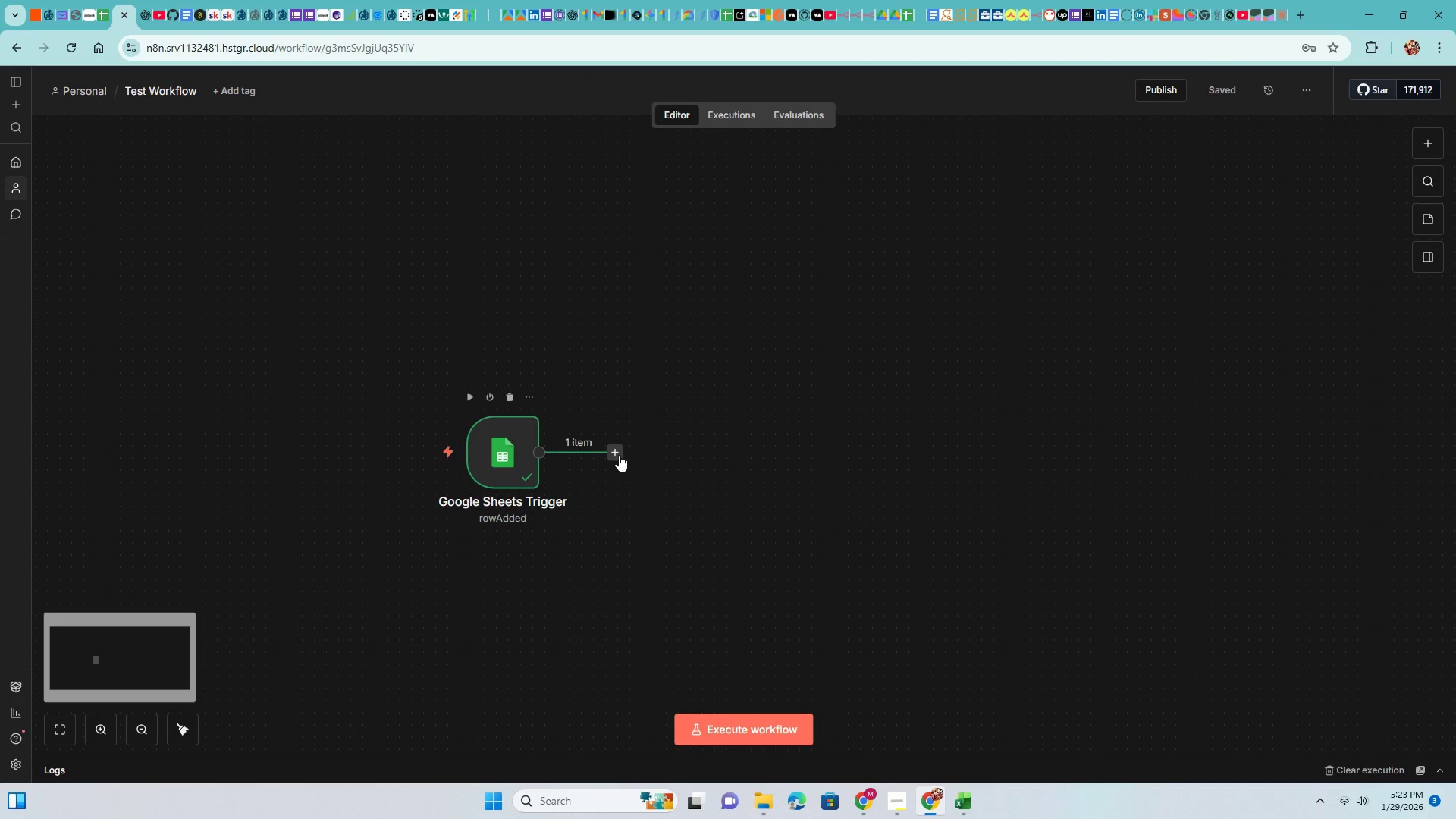 
left_click([619, 454])
 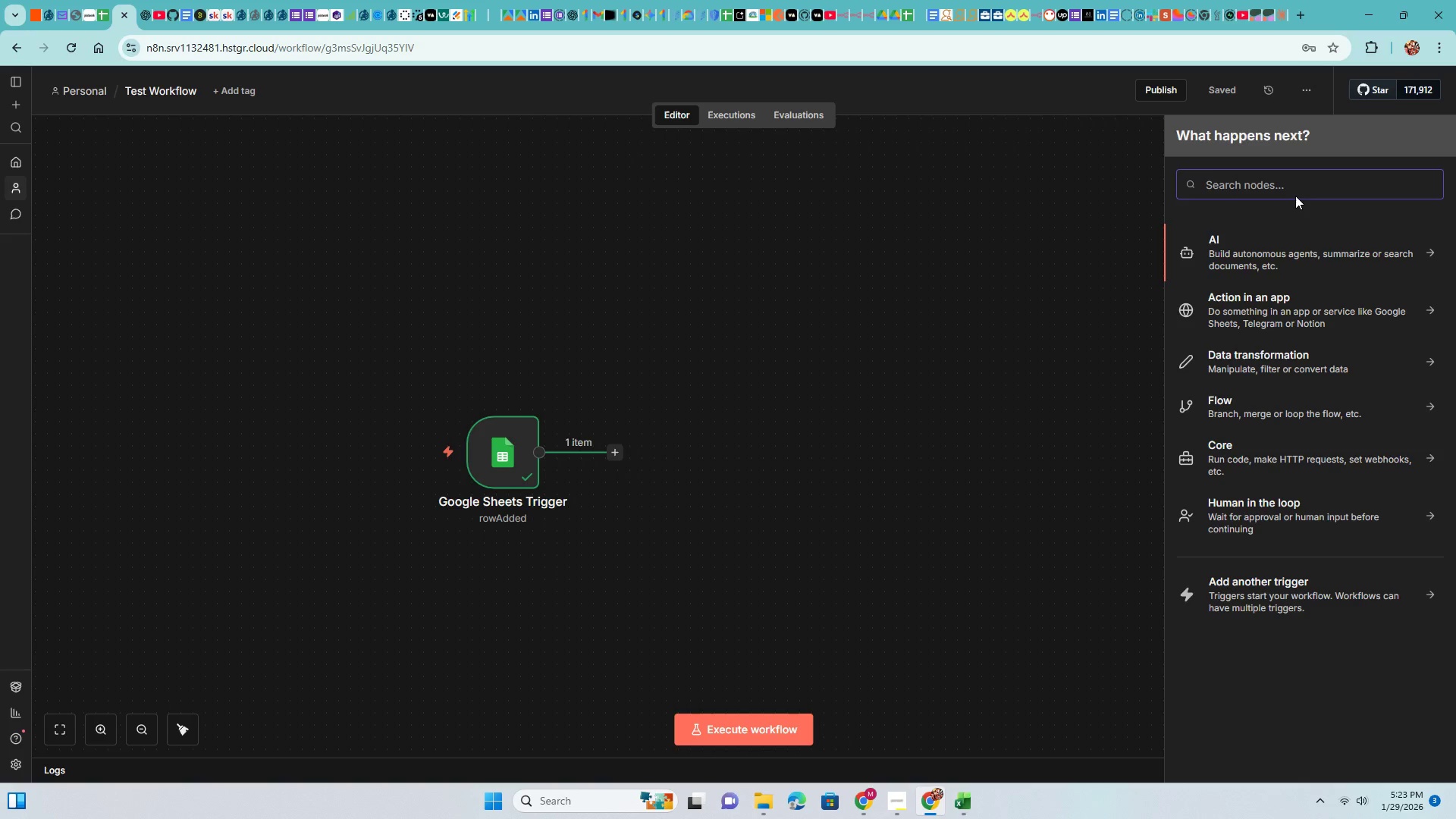 
type(i)
key(Backspace)
type(f)
key(Backspace)
type(fi)
 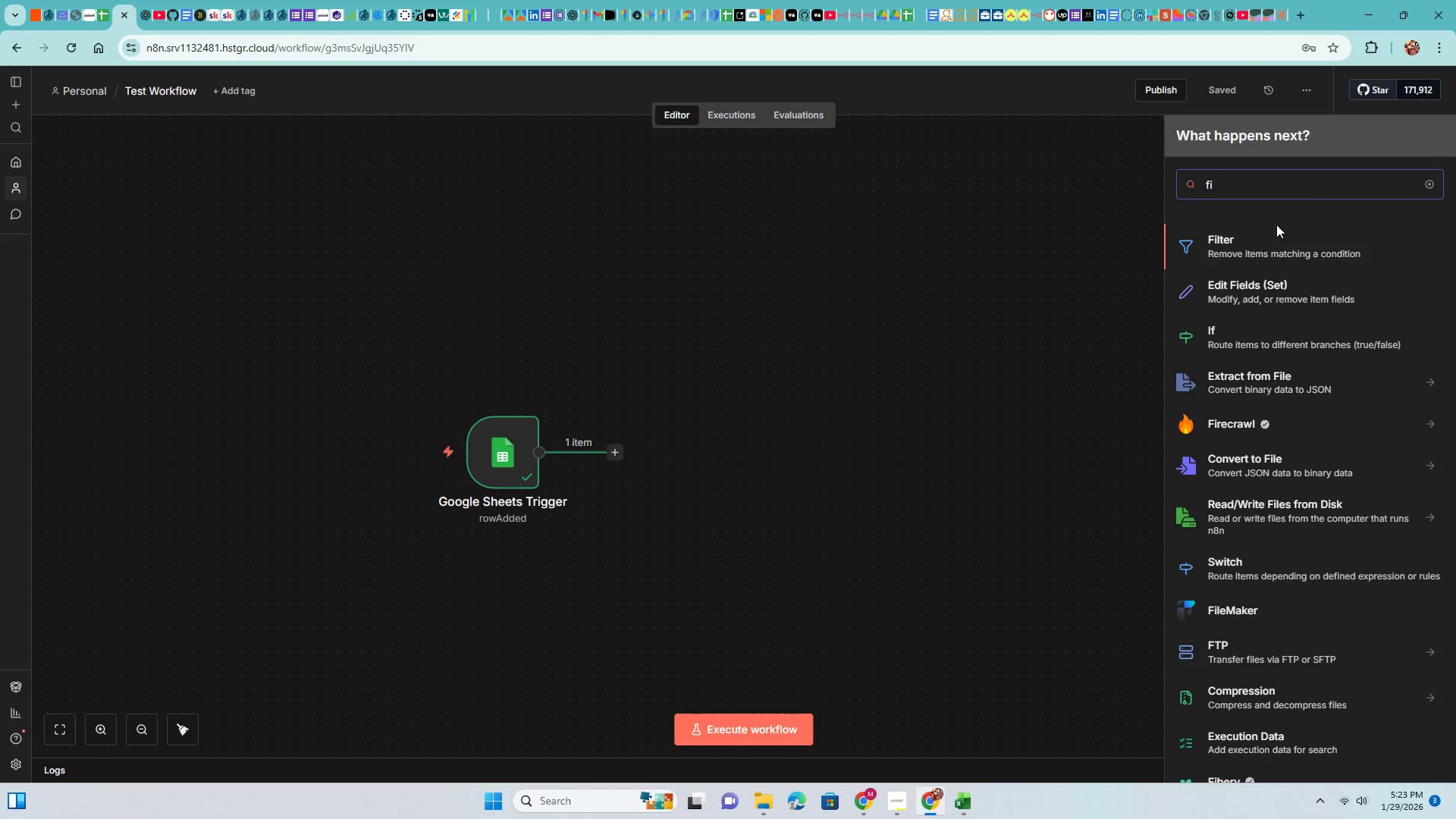 
left_click([1250, 238])
 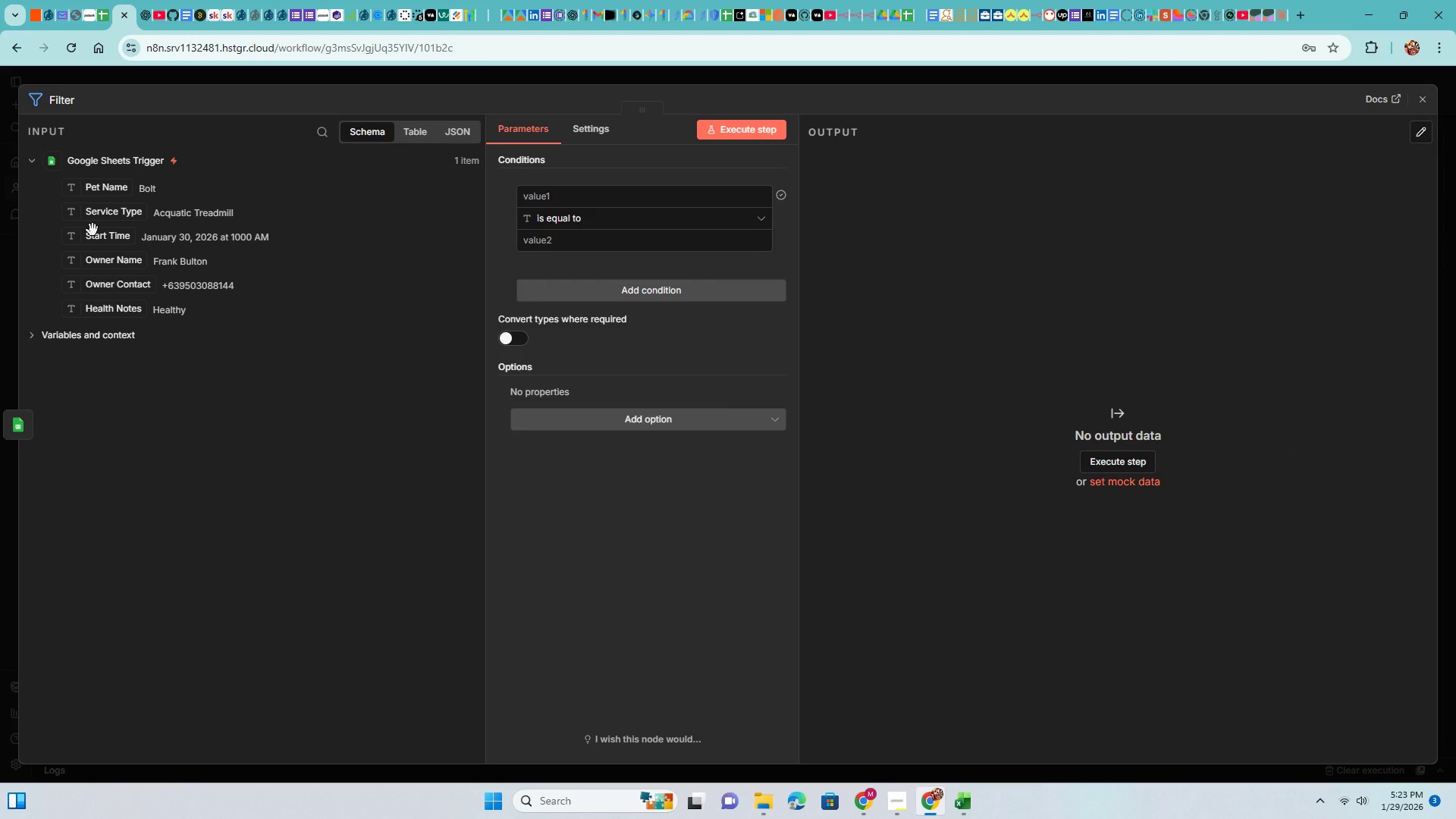 
left_click_drag(start_coordinate=[98, 217], to_coordinate=[577, 188])
 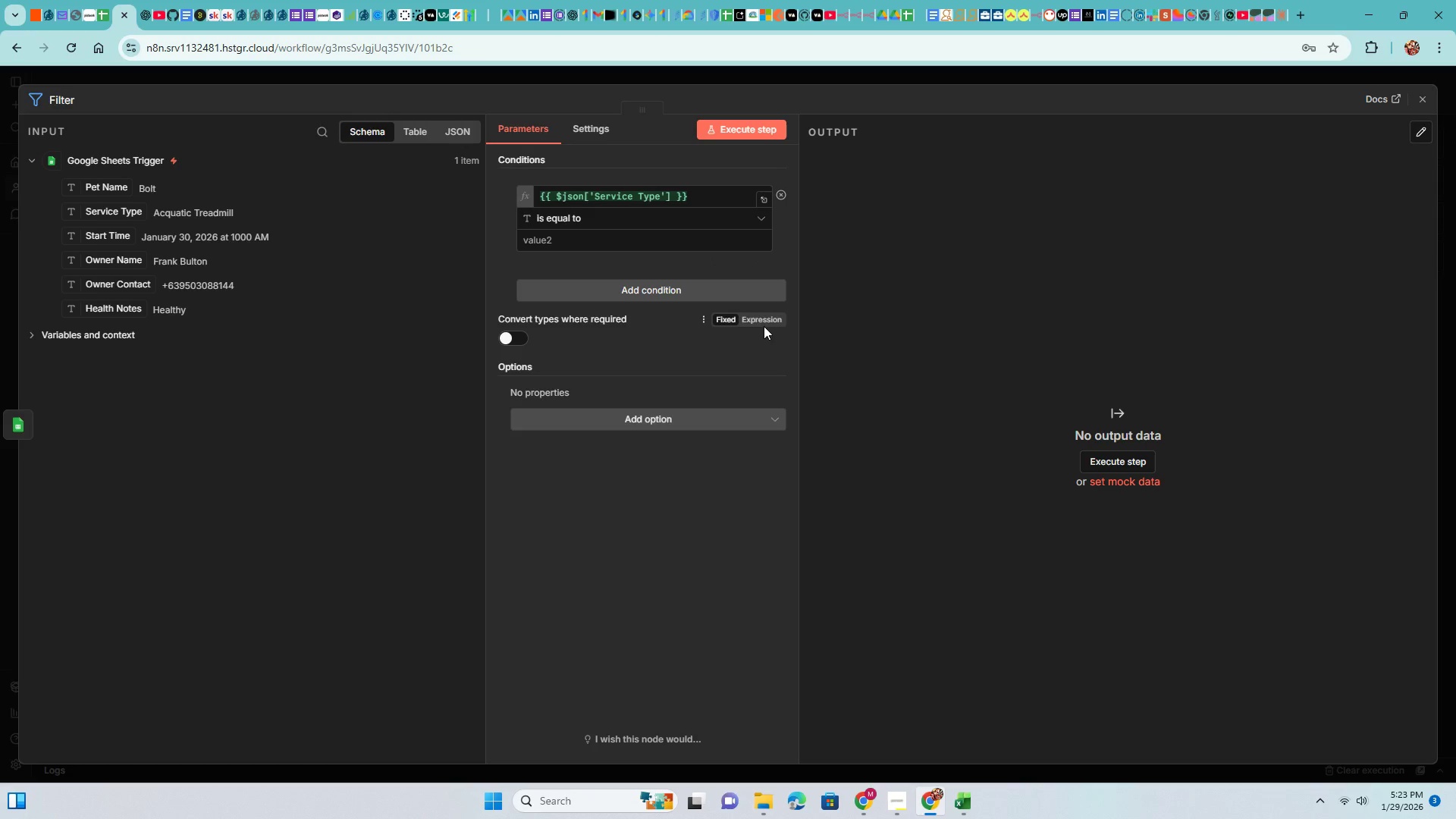 
wait(6.06)
 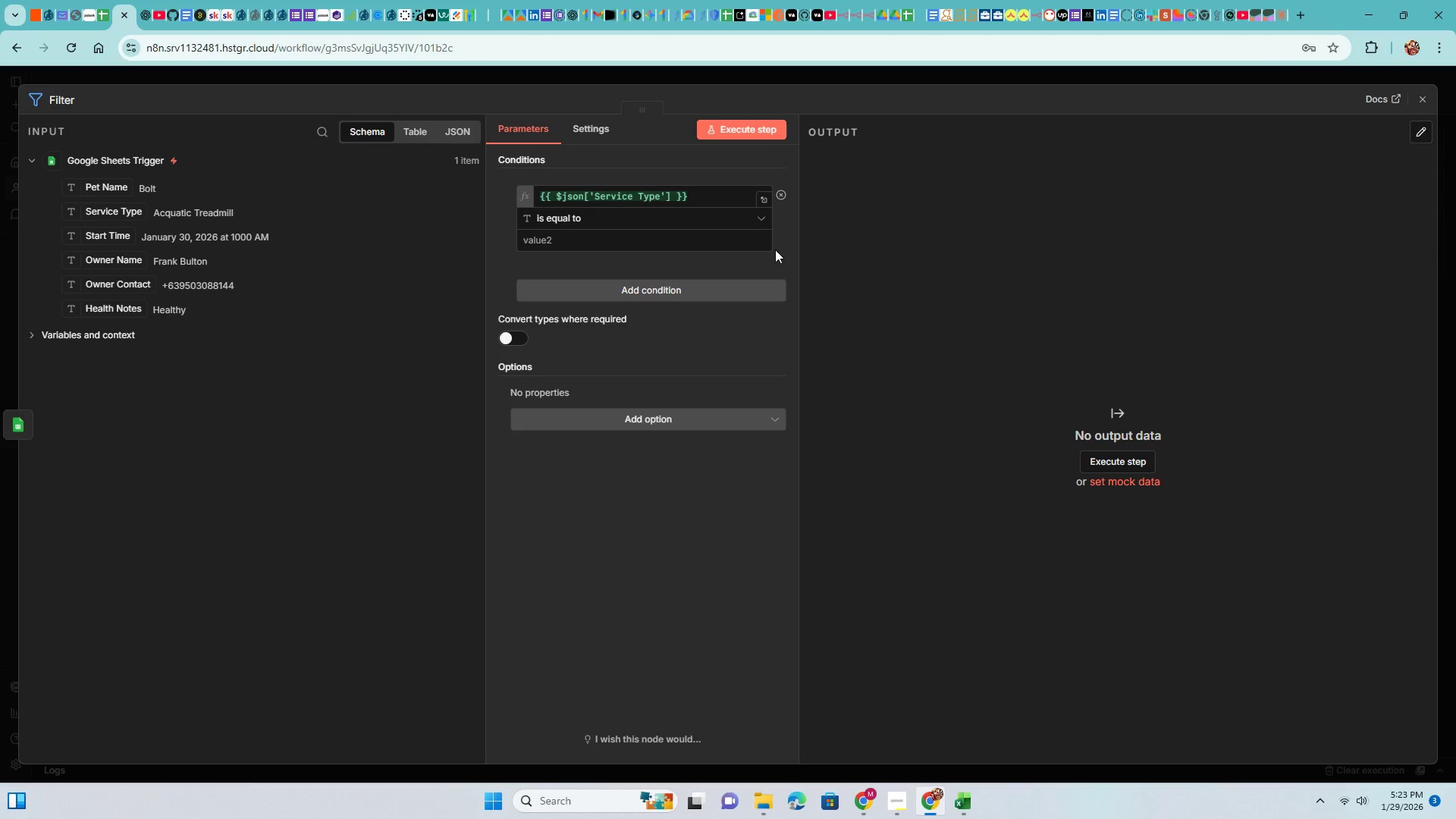 
left_click([642, 285])
 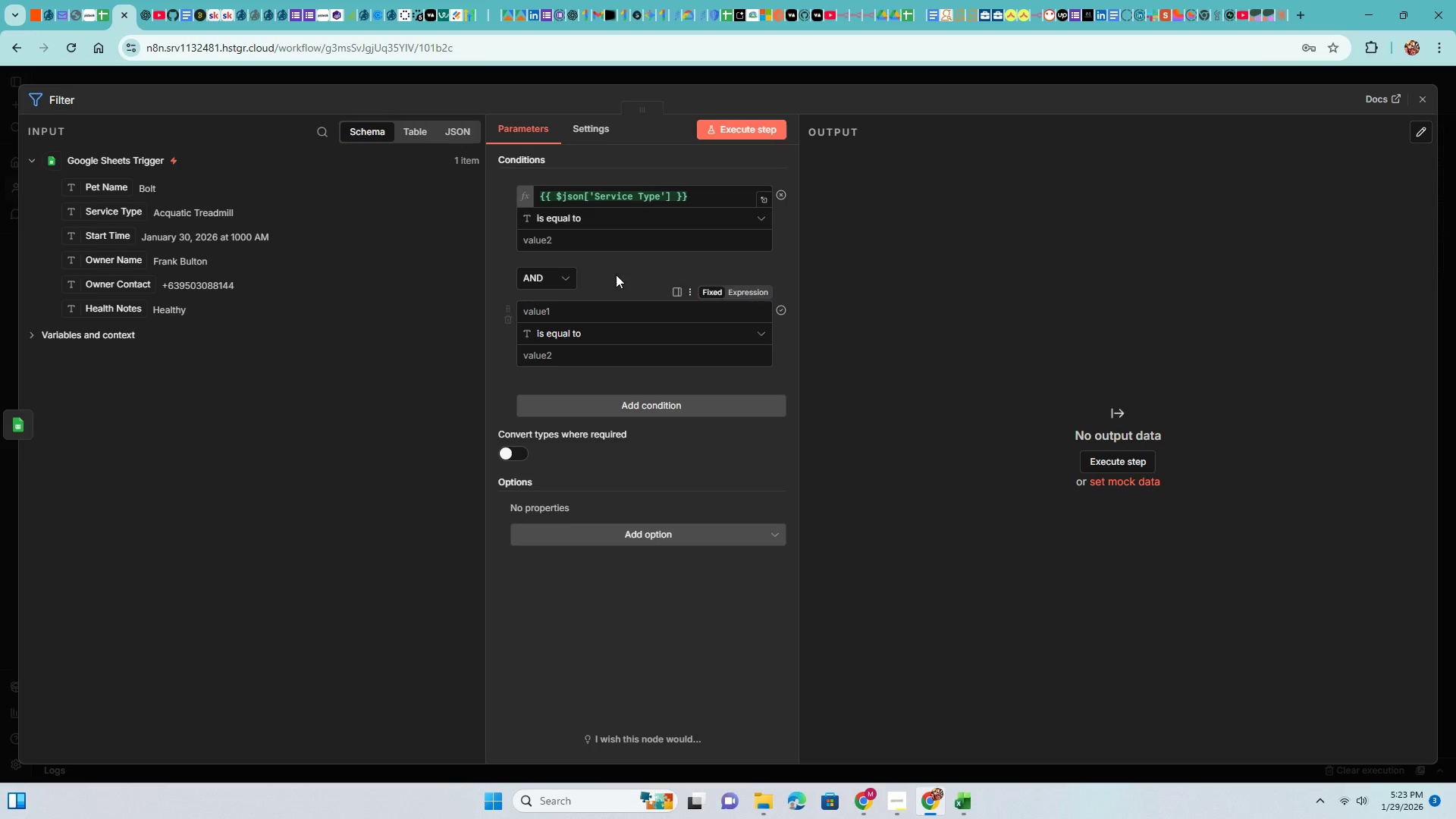 
left_click([568, 275])
 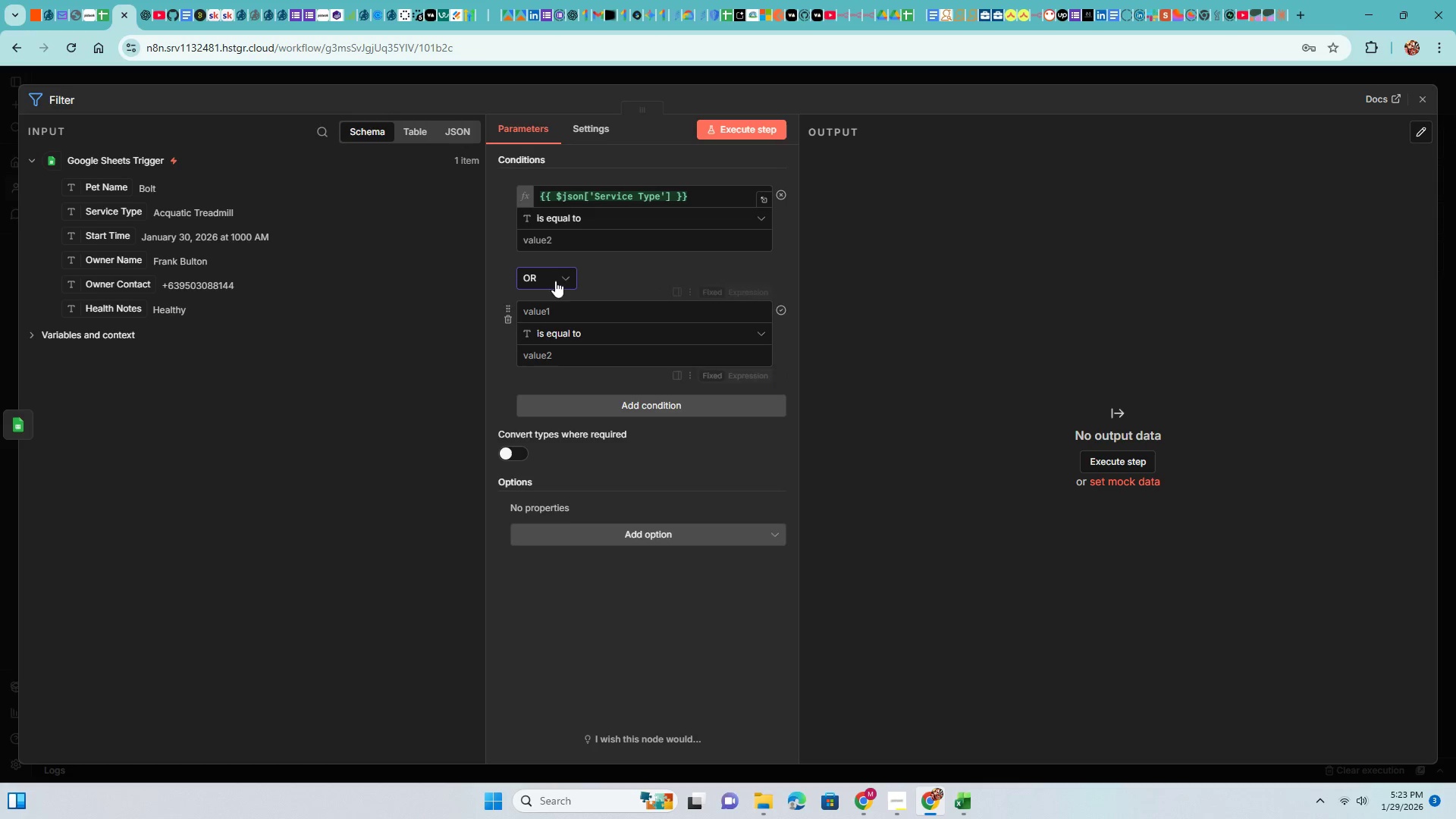 
left_click([554, 243])
 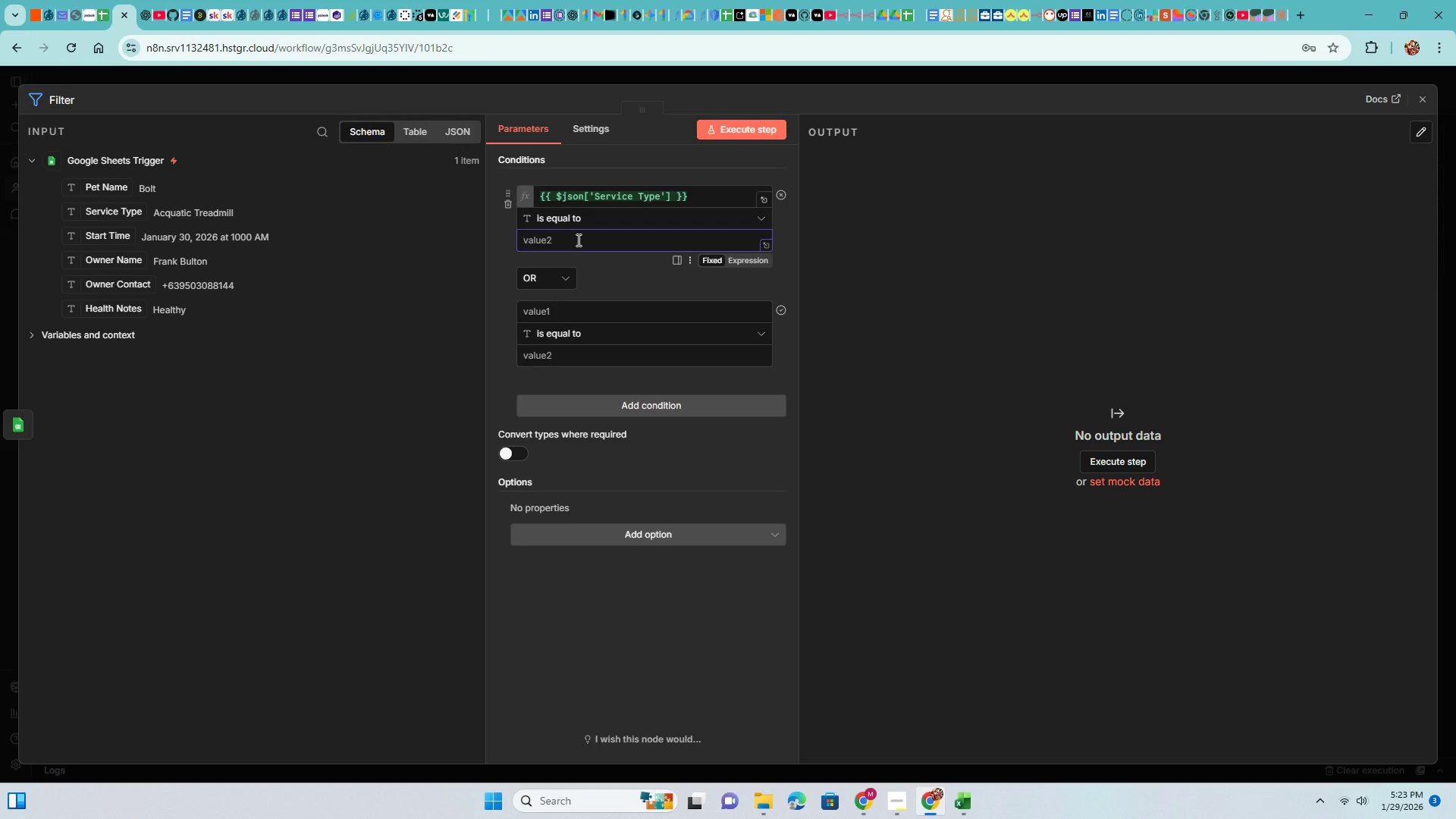 
type(Acquatic Treadmill)
 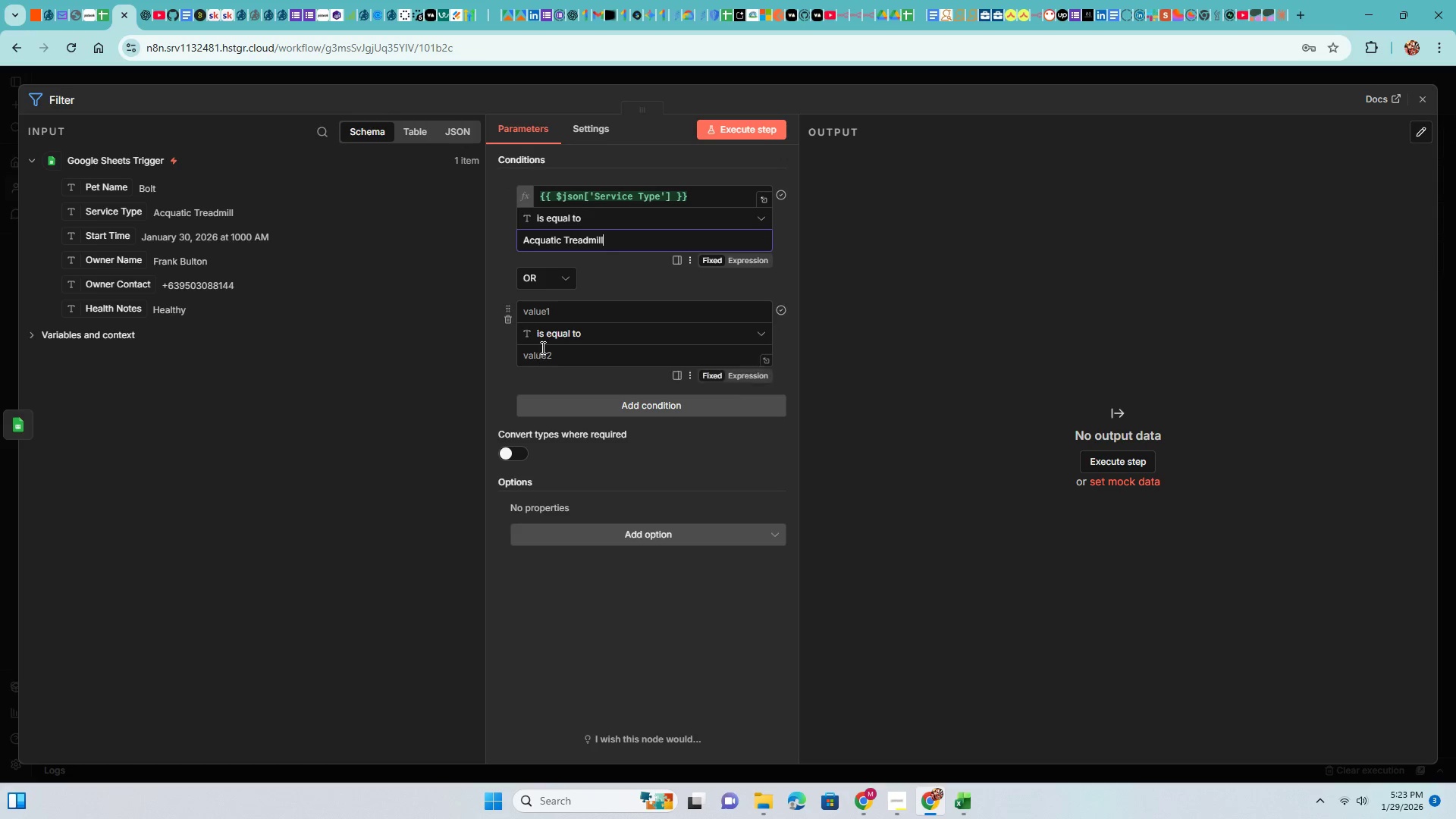 
left_click([544, 335])
 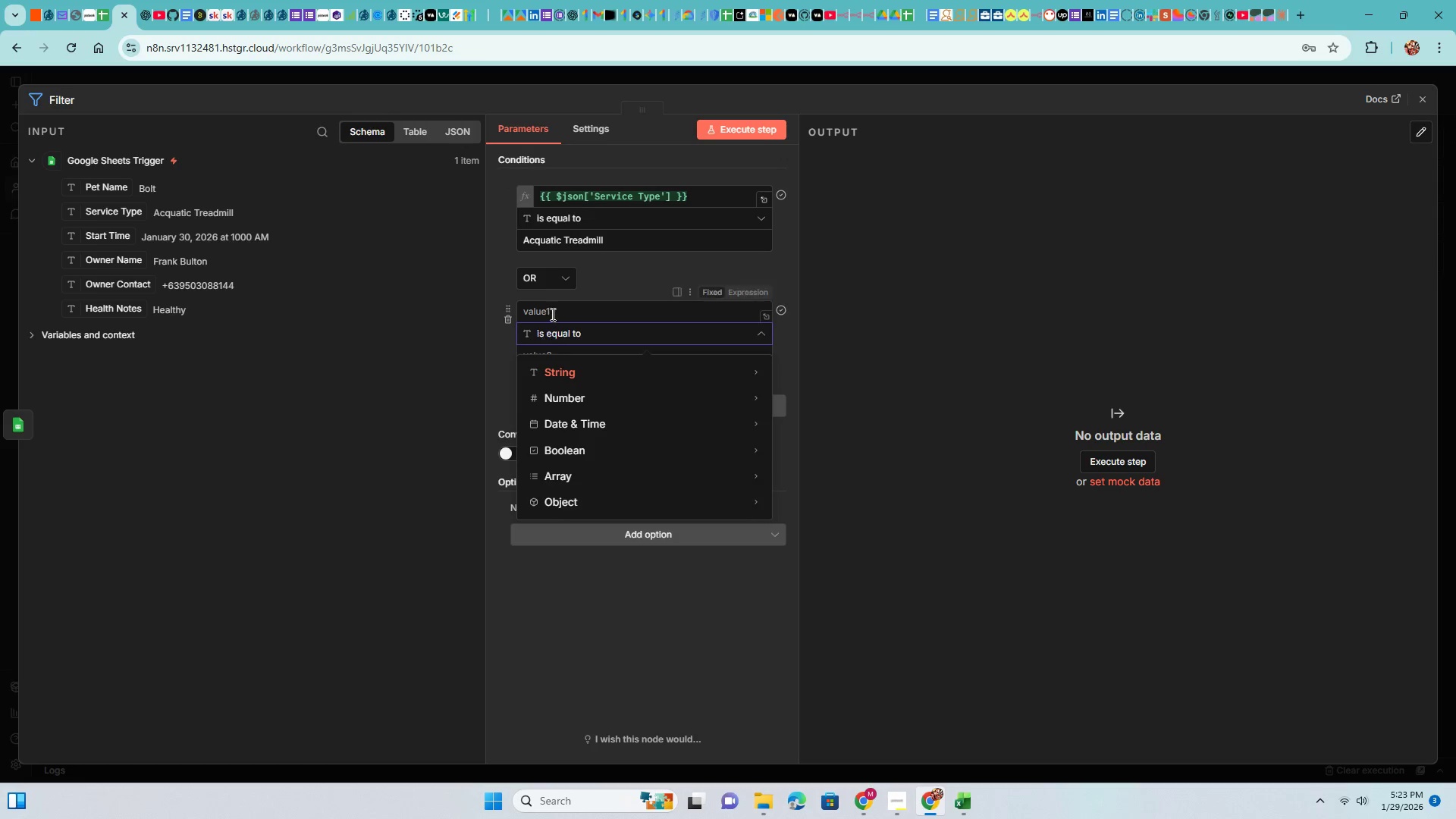 
left_click([551, 314])
 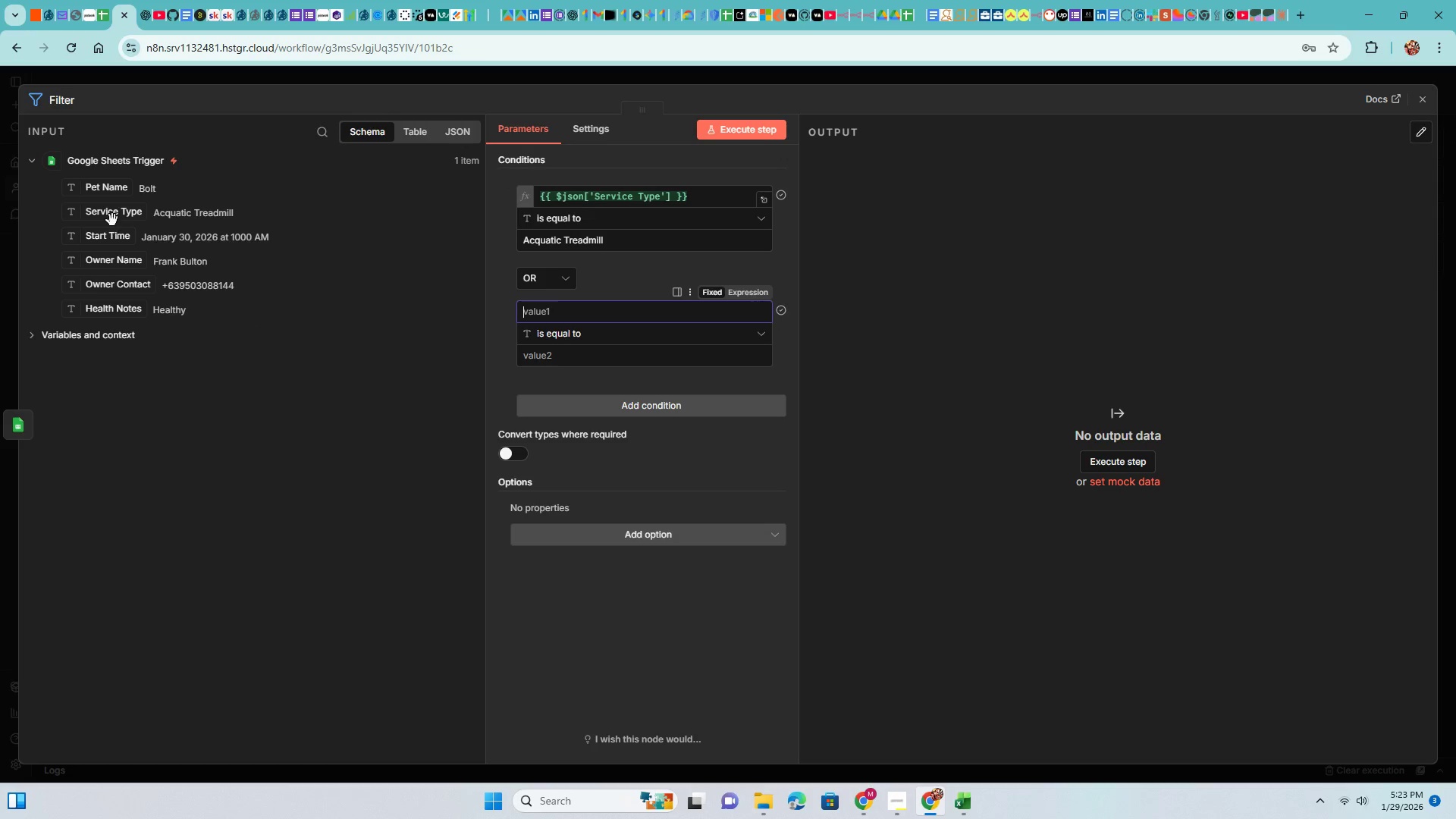 
left_click_drag(start_coordinate=[112, 216], to_coordinate=[529, 305])
 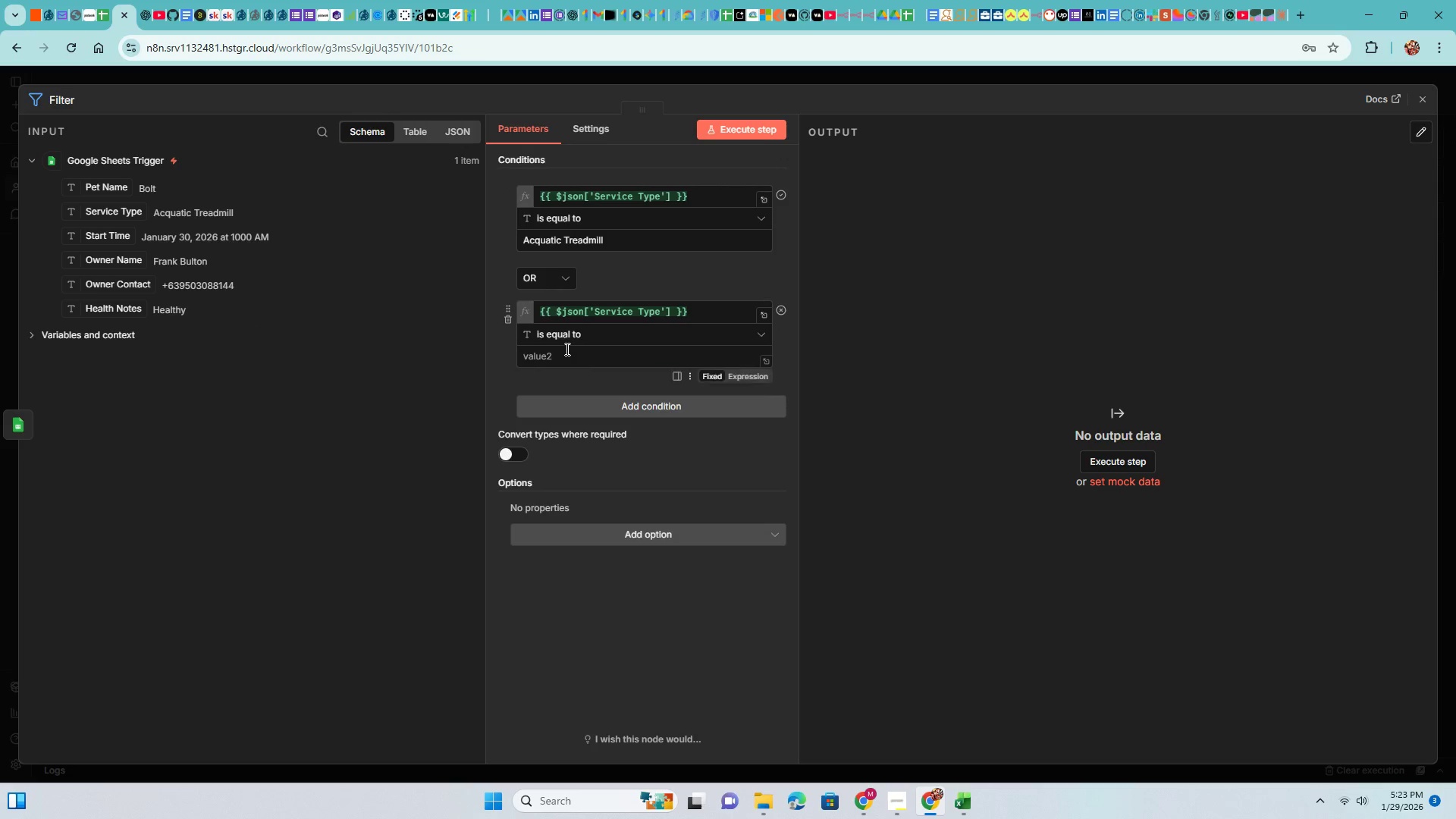 
left_click([559, 354])
 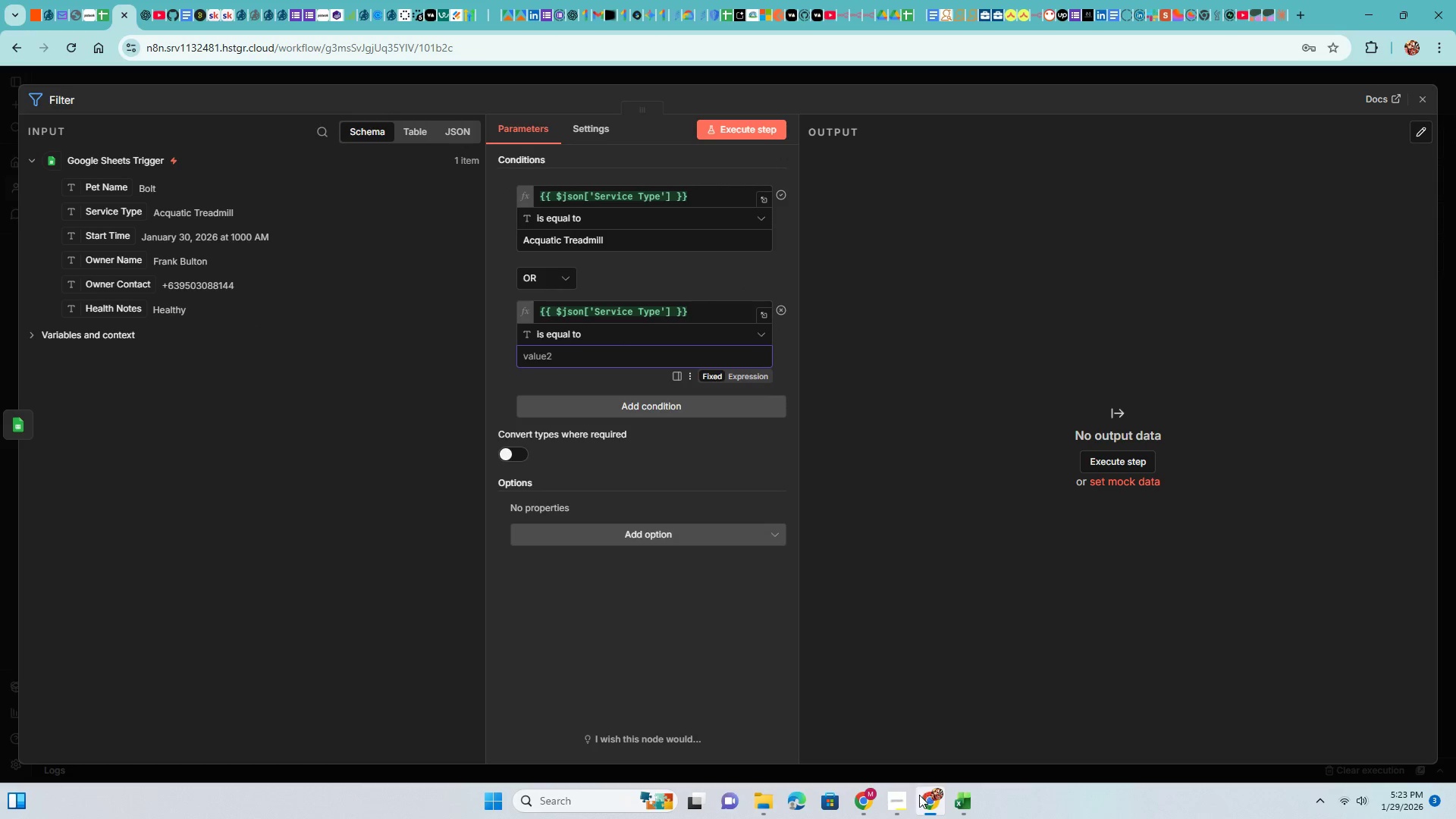 
left_click([893, 796])